 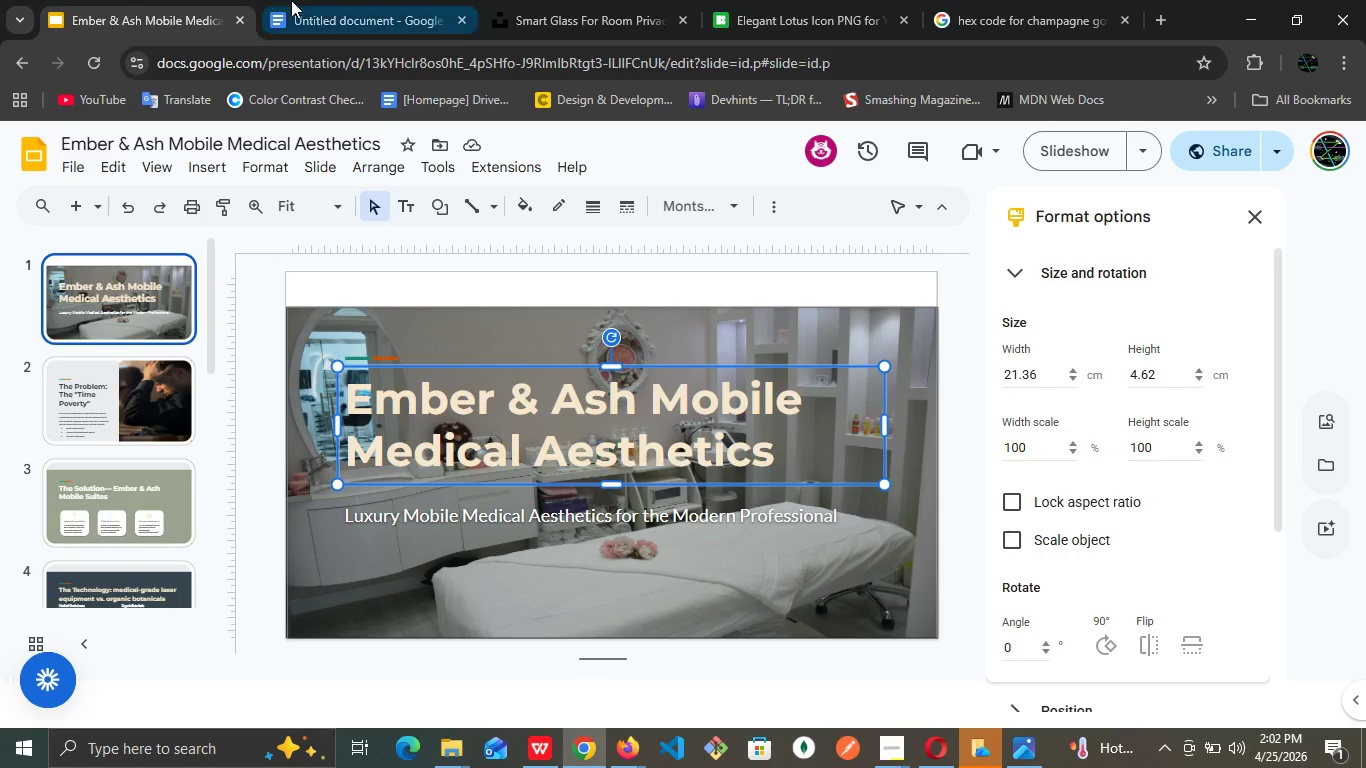 
left_click([43, 160])
 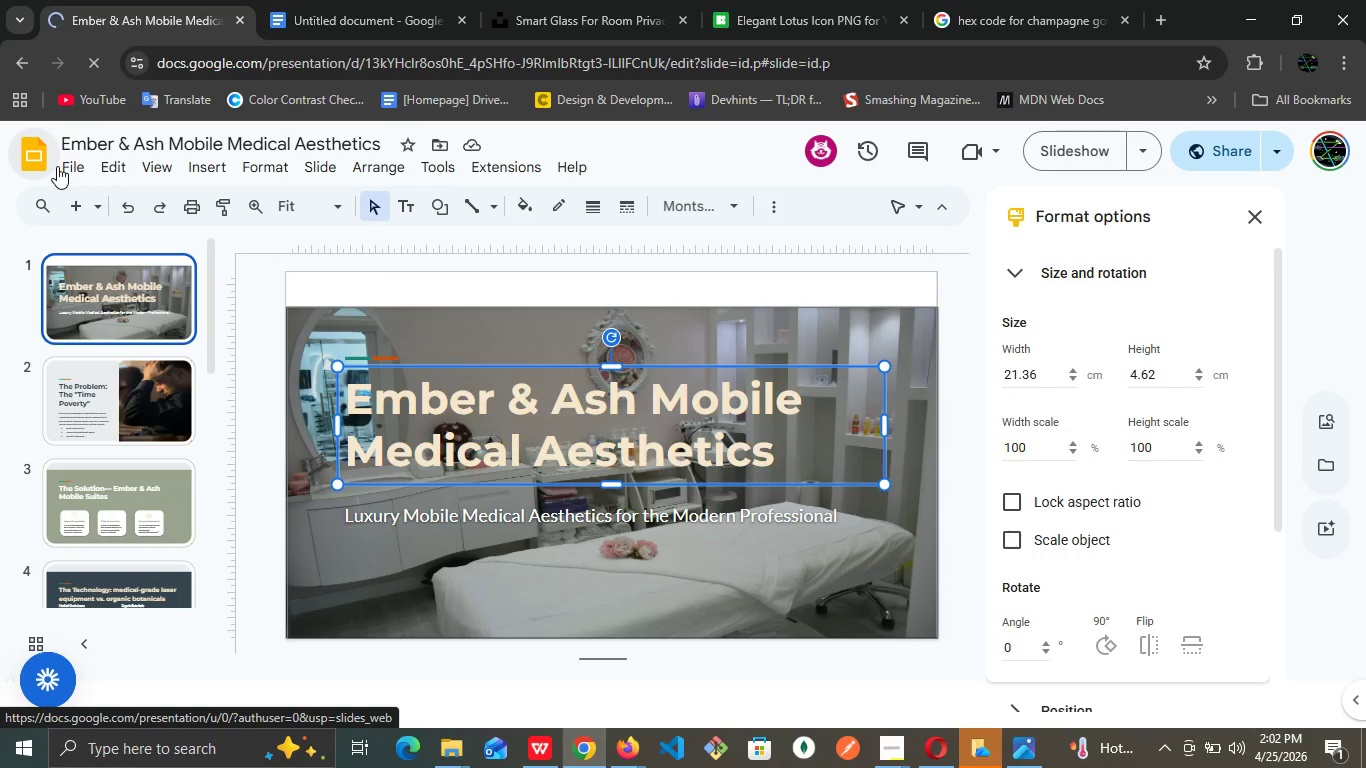 
mouse_move([88, 172])
 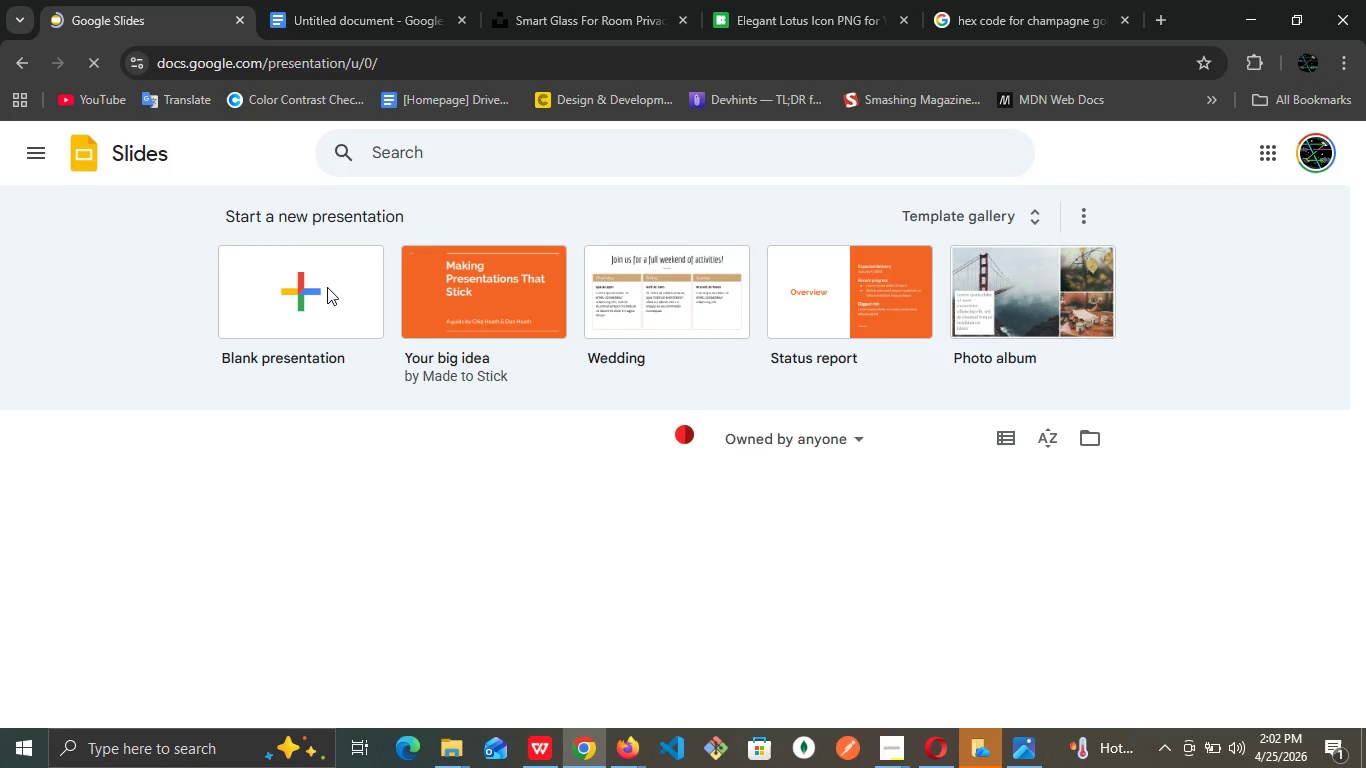 
left_click([326, 287])
 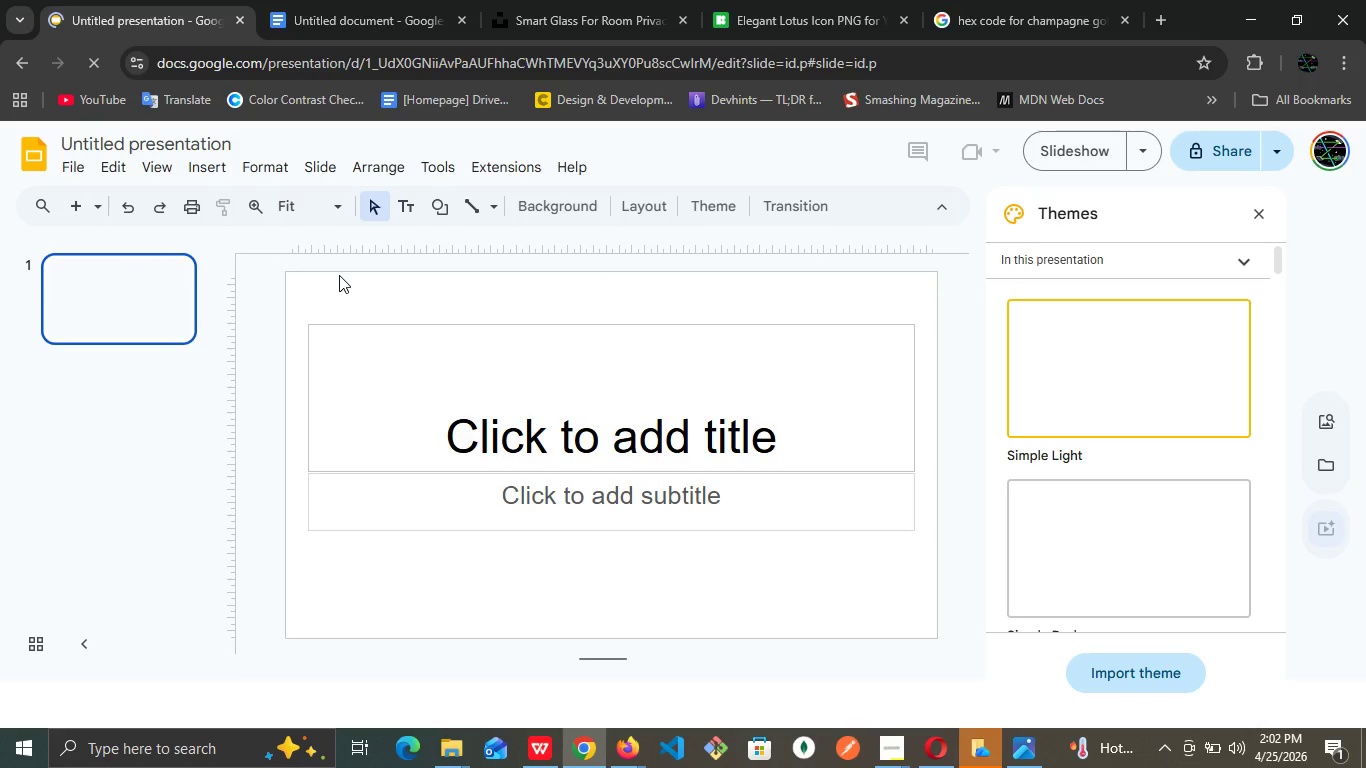 
wait(14.42)
 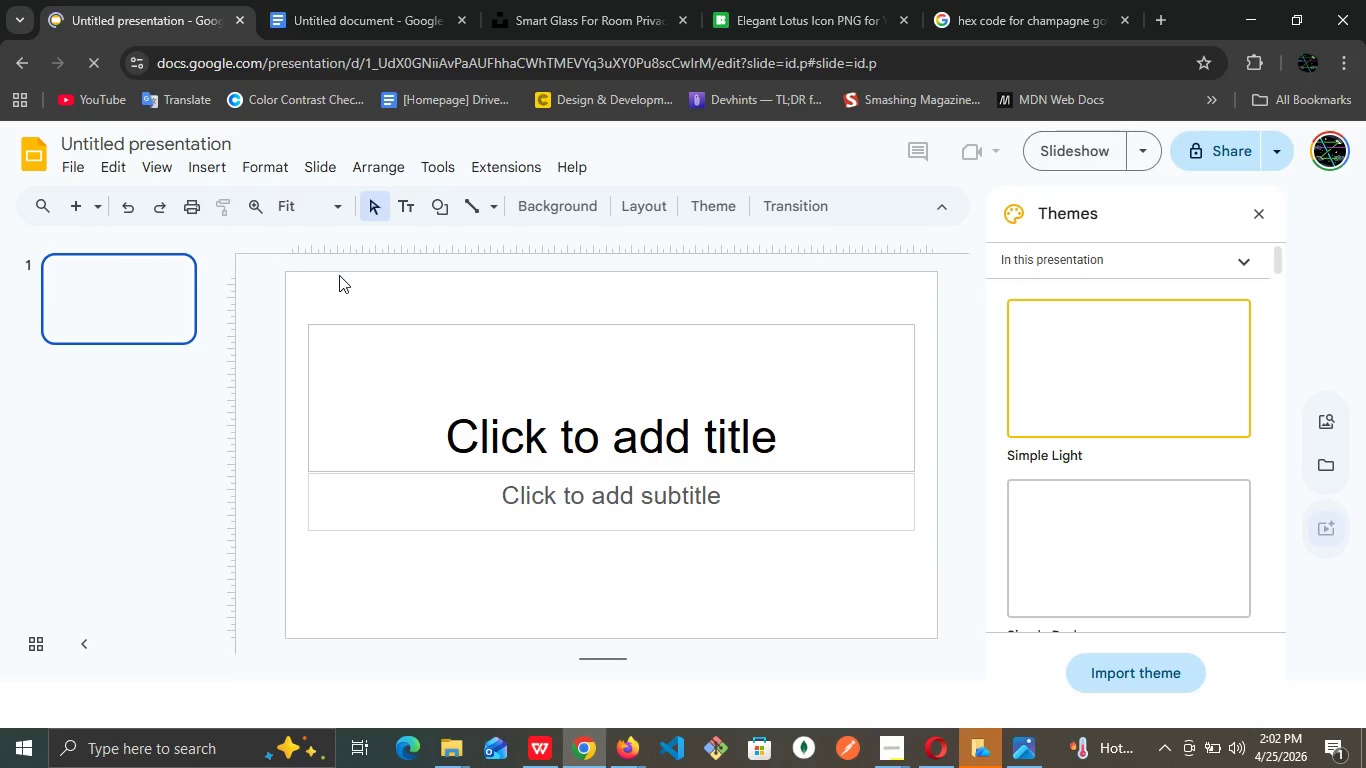 
scroll: coordinate [1210, 427], scroll_direction: down, amount: 2.0
 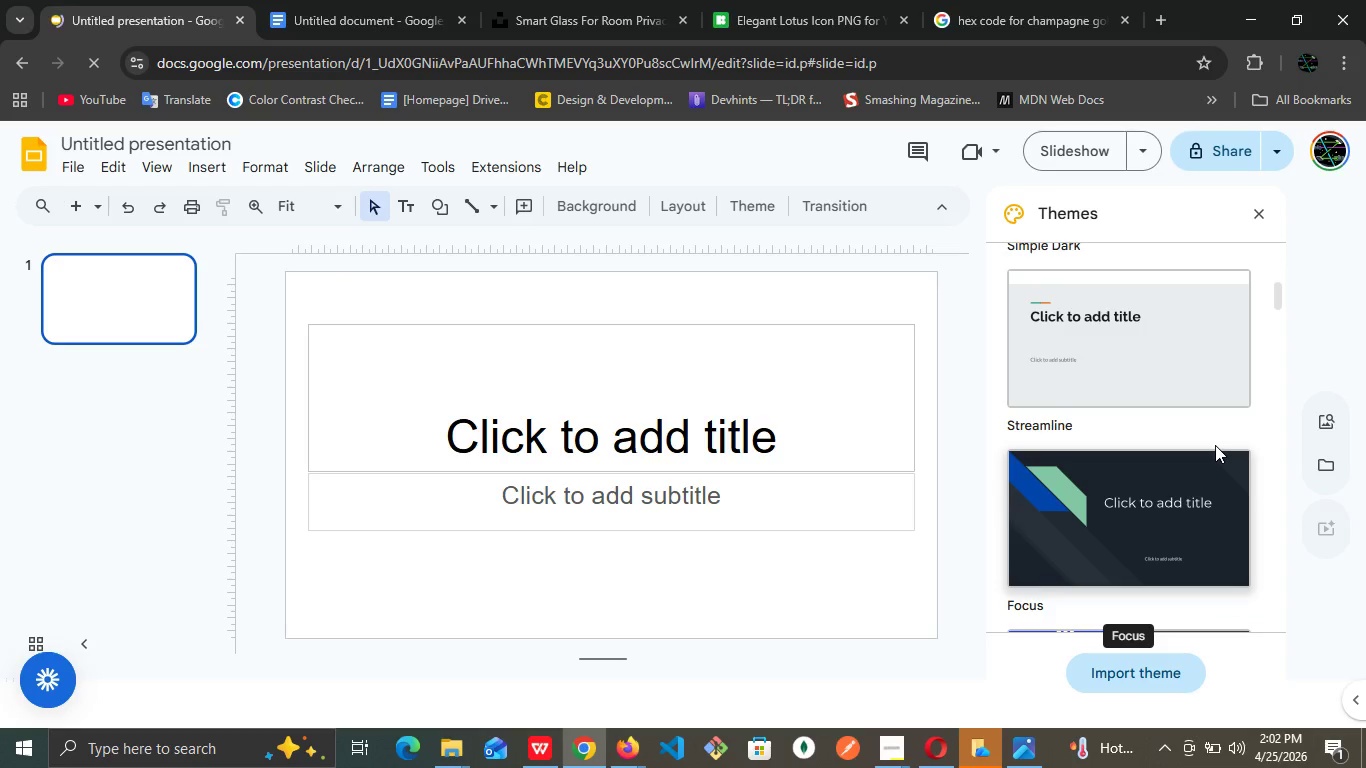 
scroll: coordinate [1215, 445], scroll_direction: up, amount: 2.0
 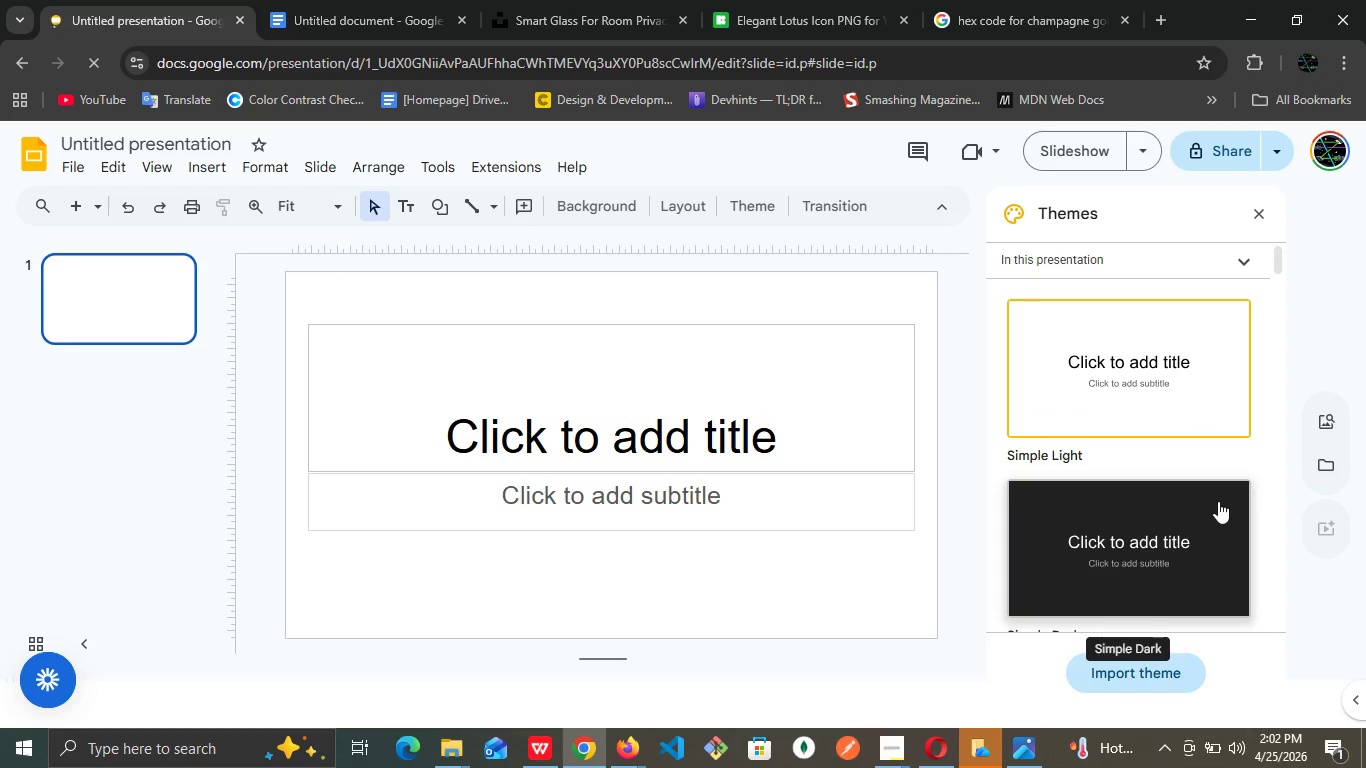 
scroll: coordinate [1218, 501], scroll_direction: down, amount: 1.0
 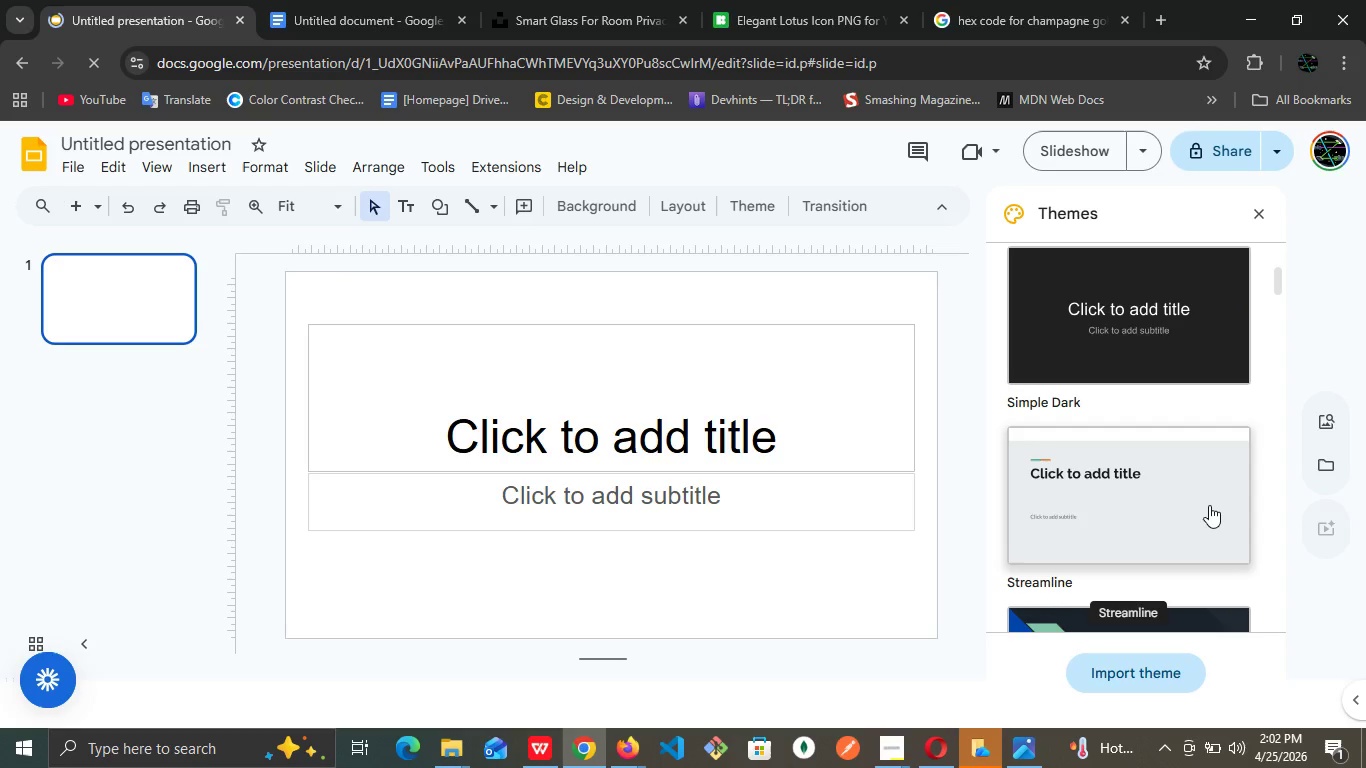 
left_click([1209, 505])
 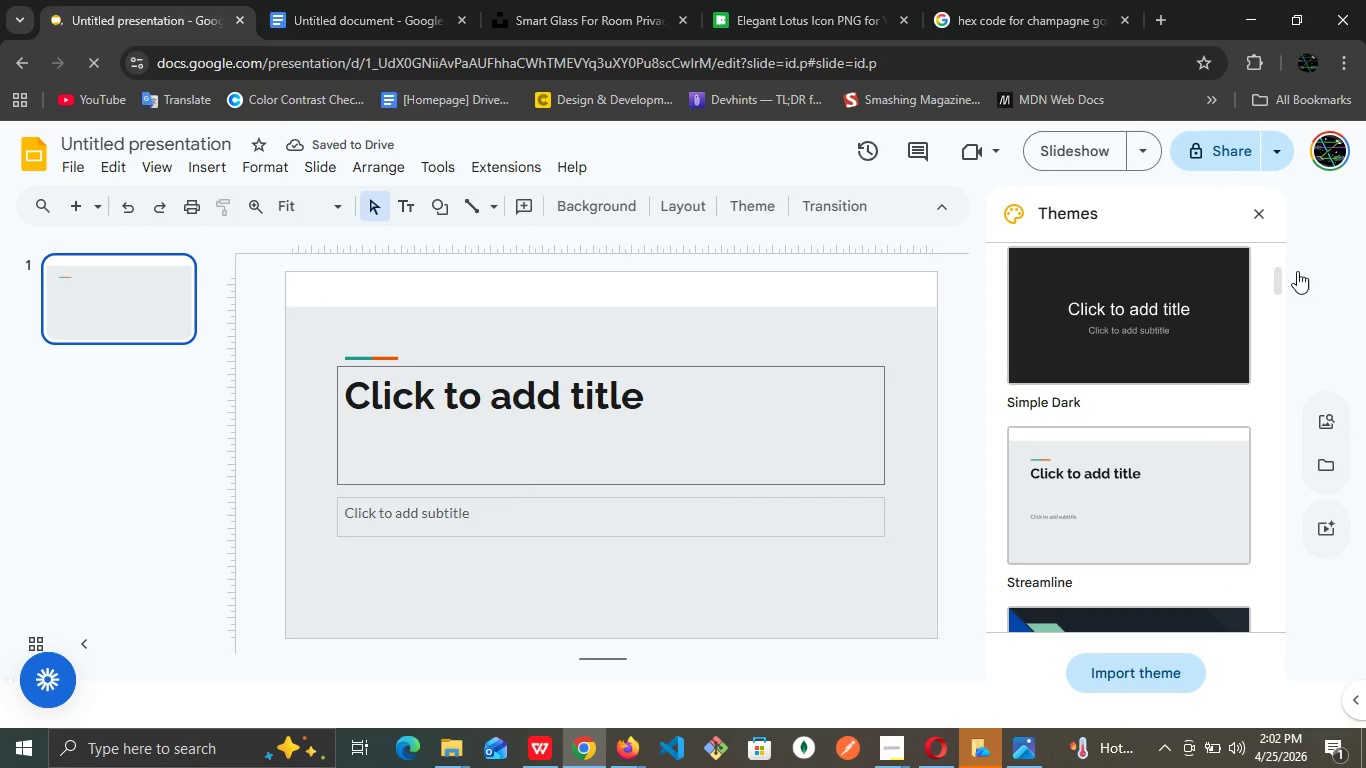 
left_click([1085, 319])
 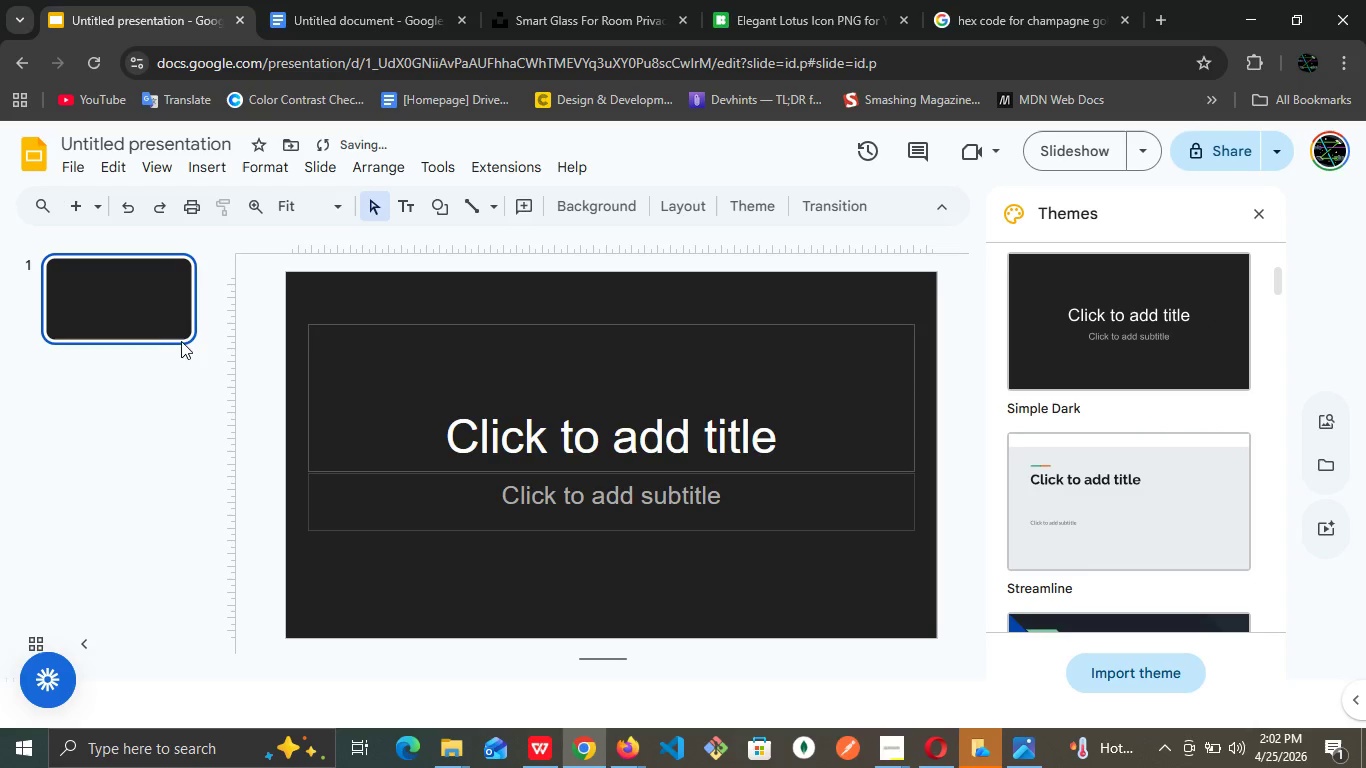 
left_click([699, 211])
 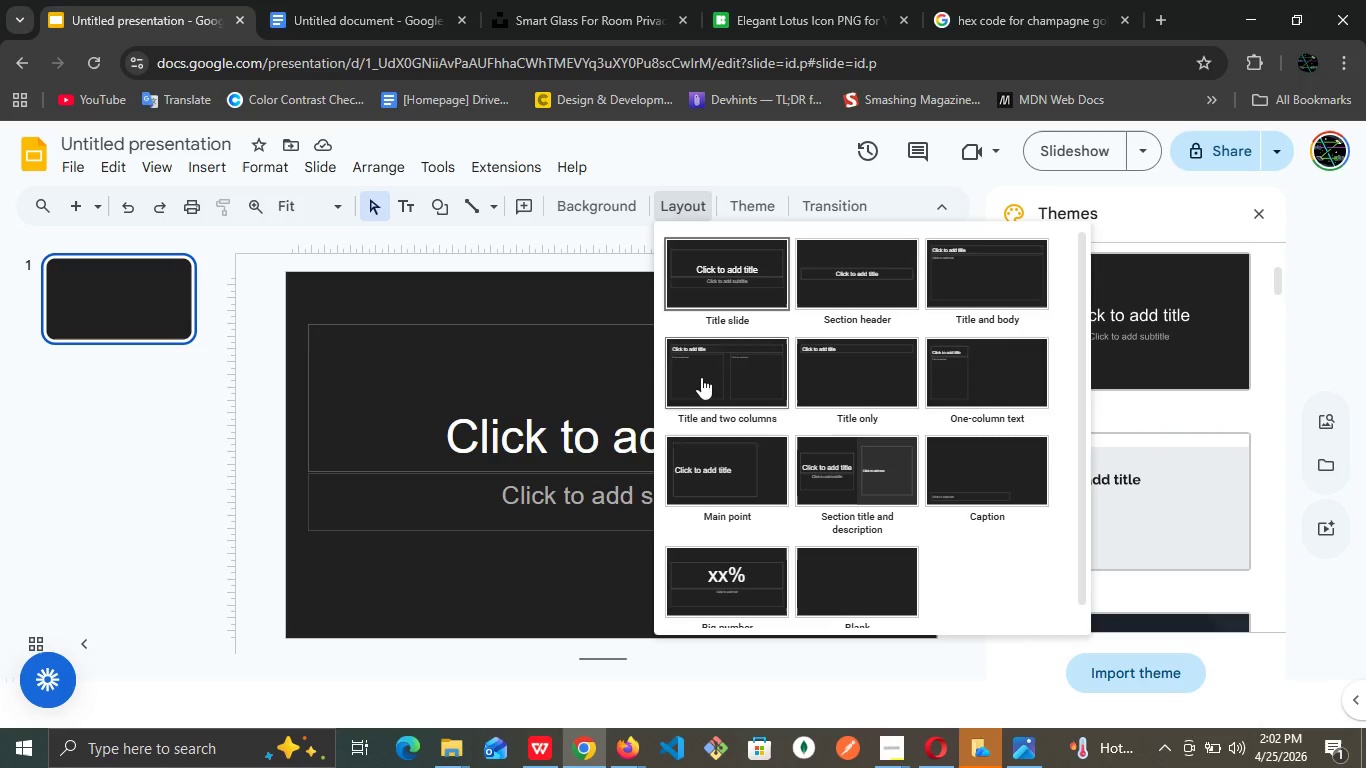 
wait(10.3)
 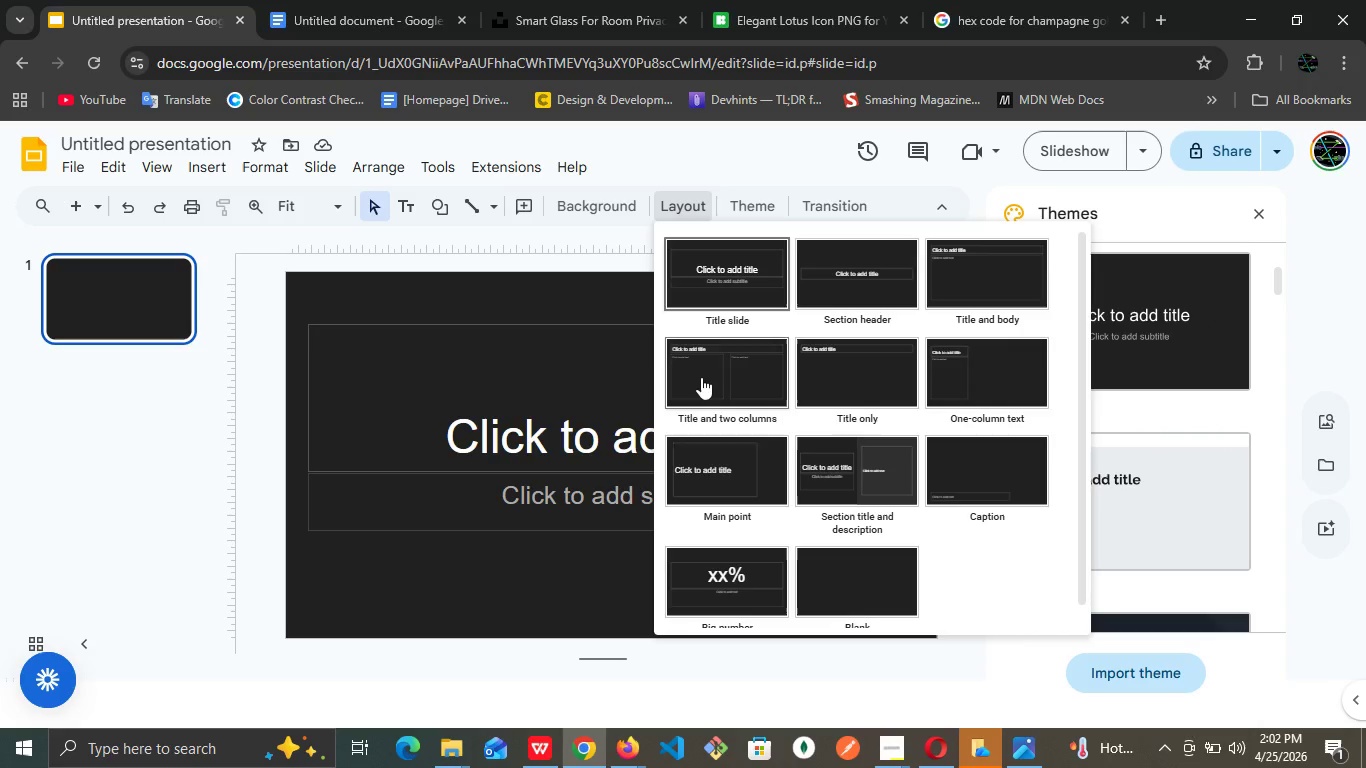 
left_click([1211, 495])
 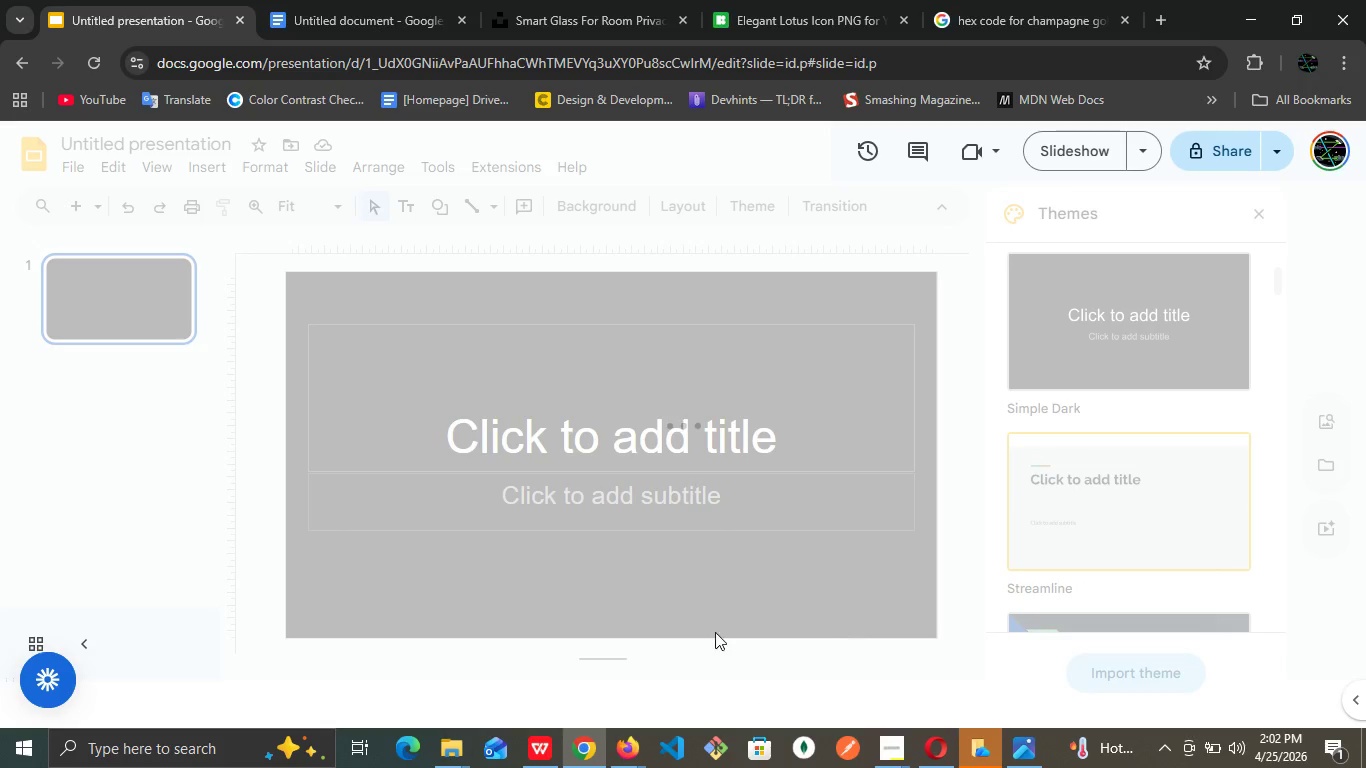 
mouse_move([298, 742])
 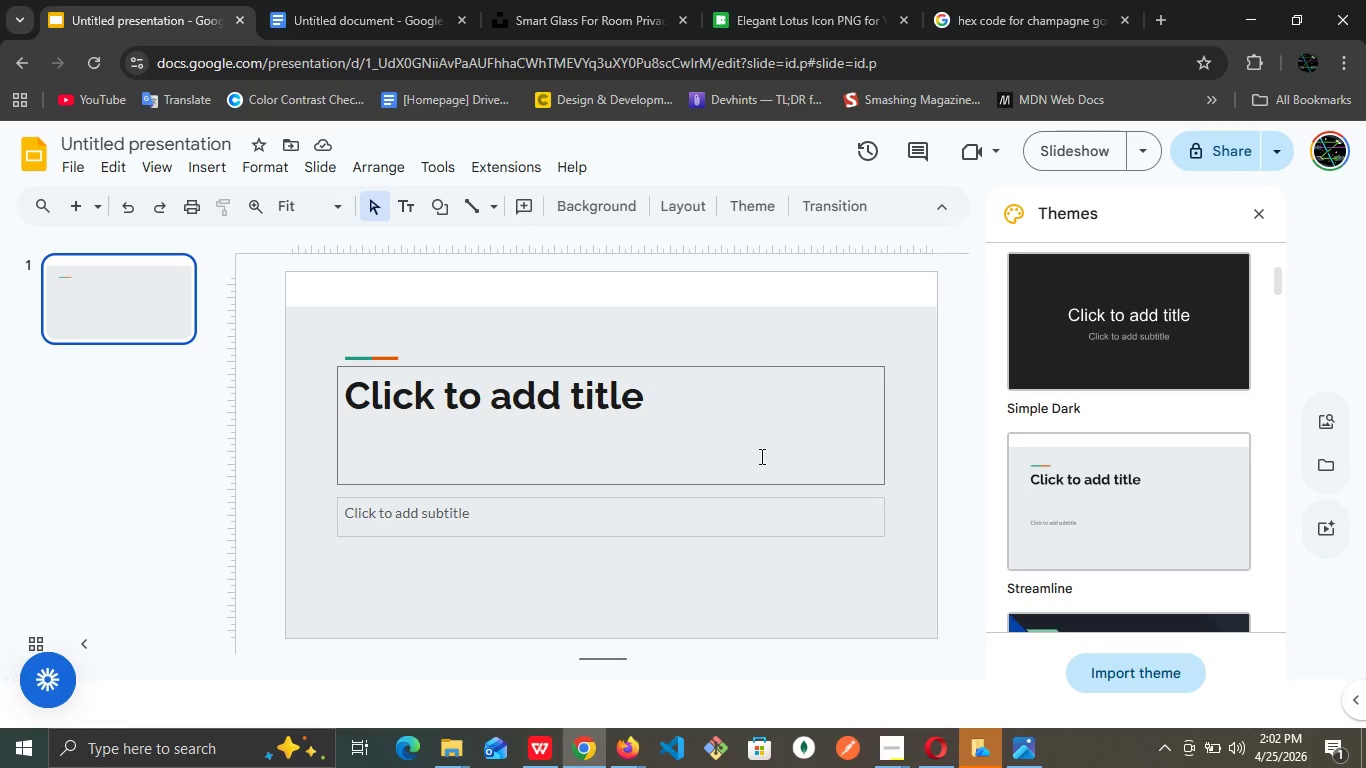 
left_click([760, 456])
 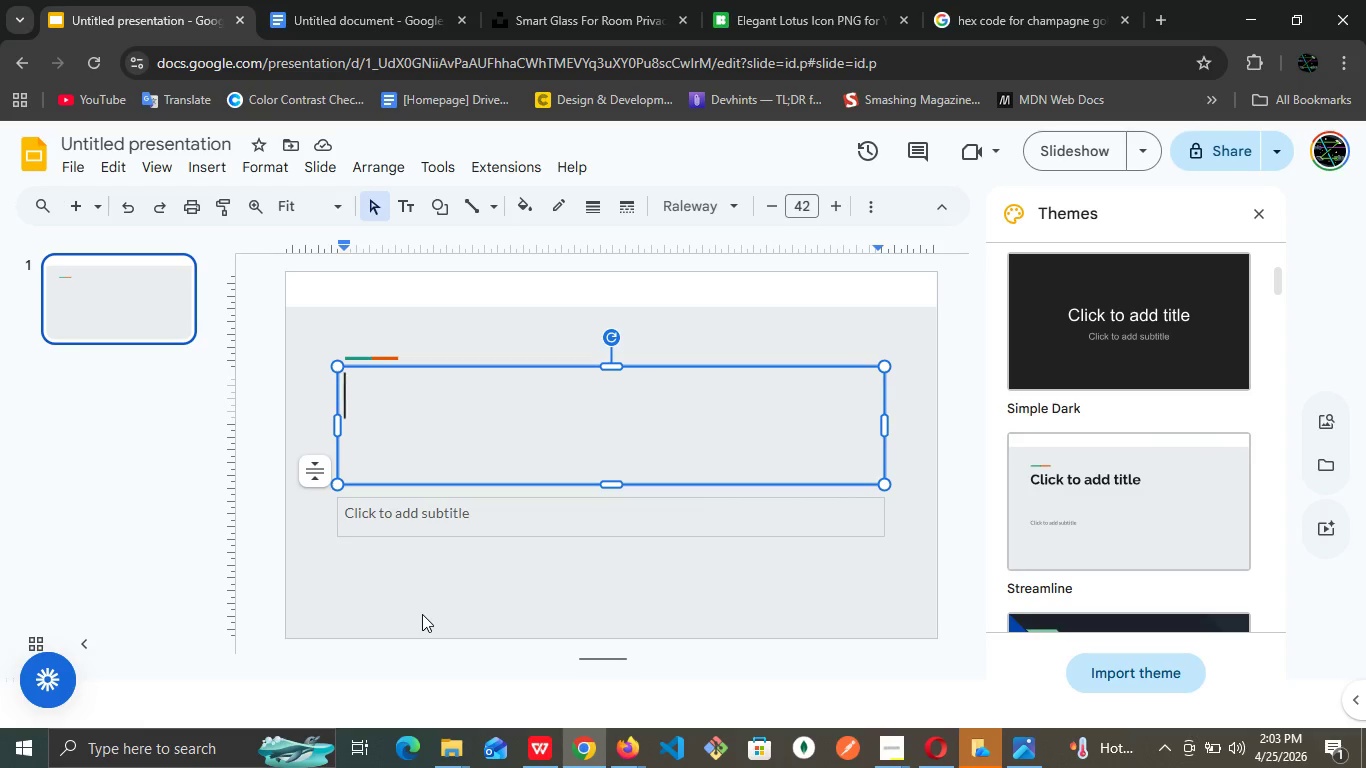 
wait(36.17)
 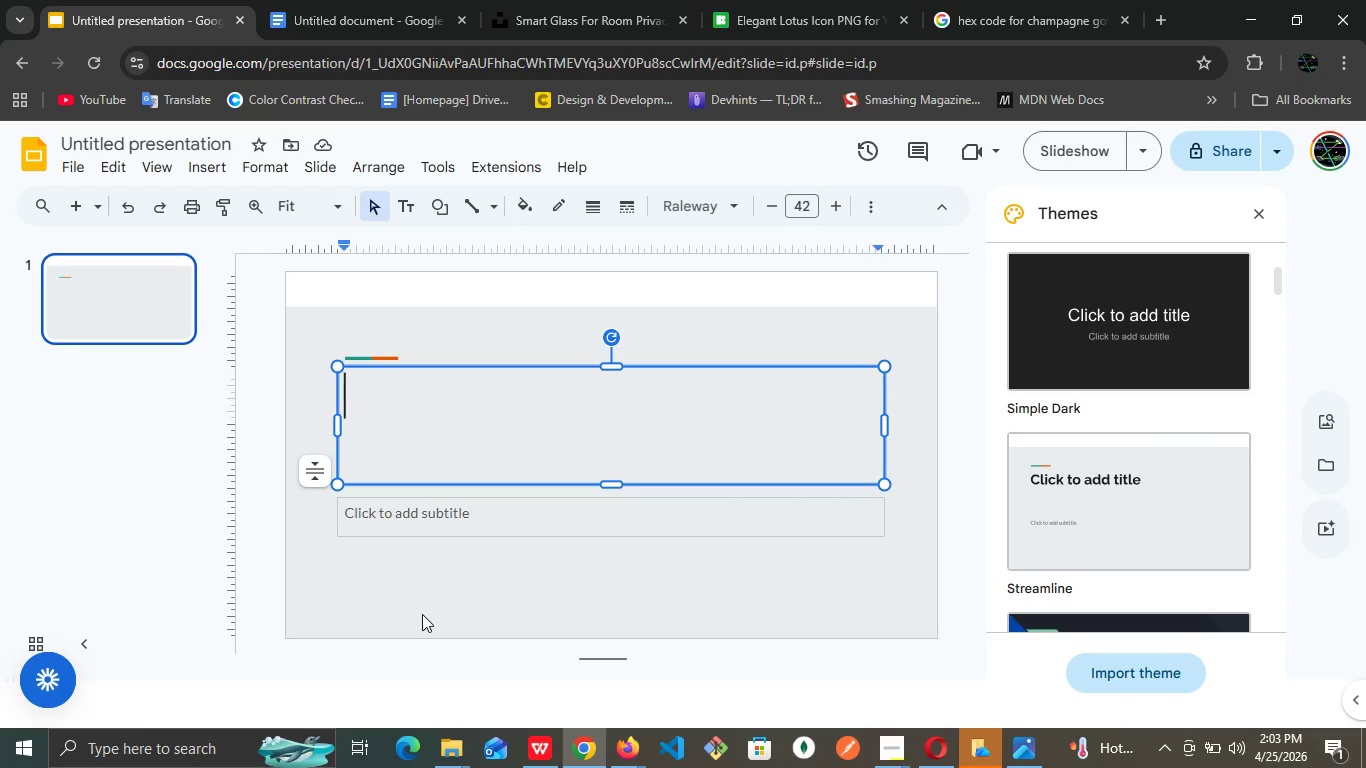 
left_click([165, 158])
 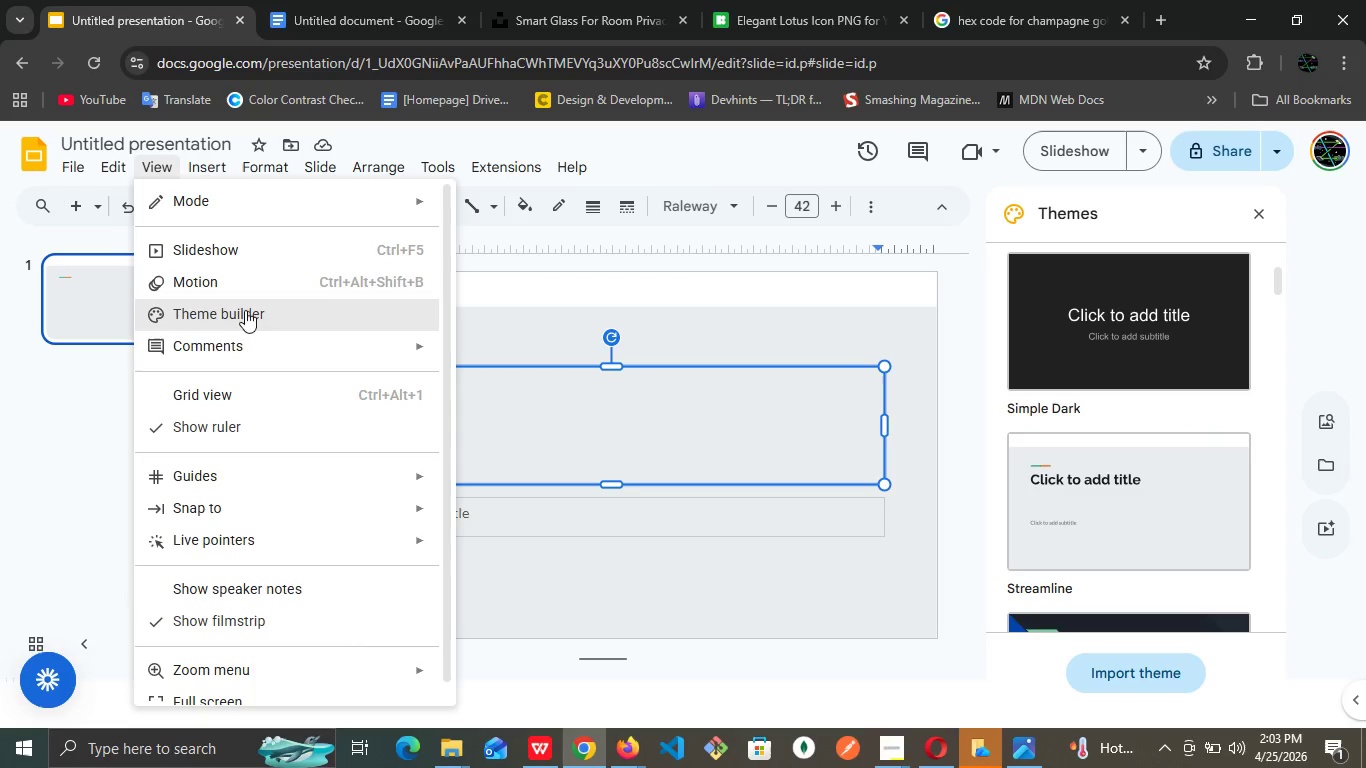 
left_click([260, 320])
 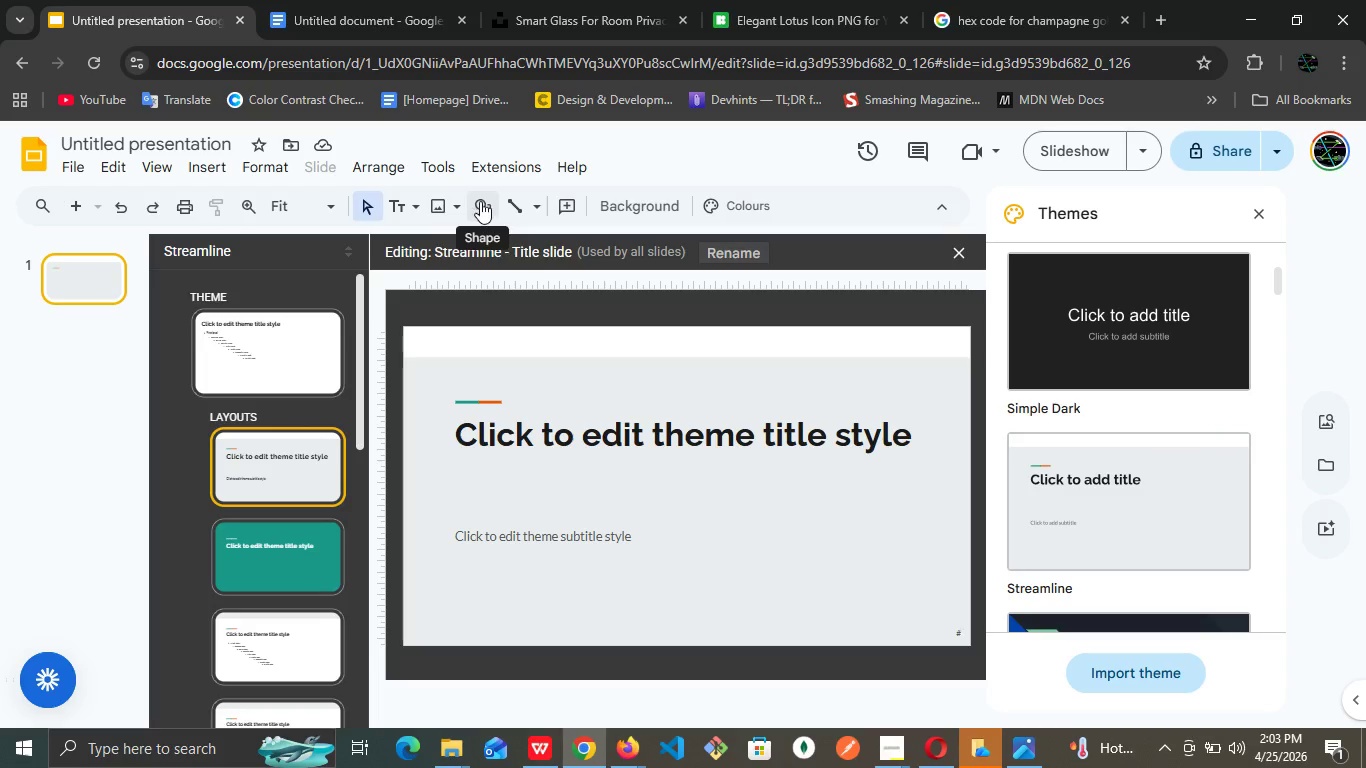 
wait(6.95)
 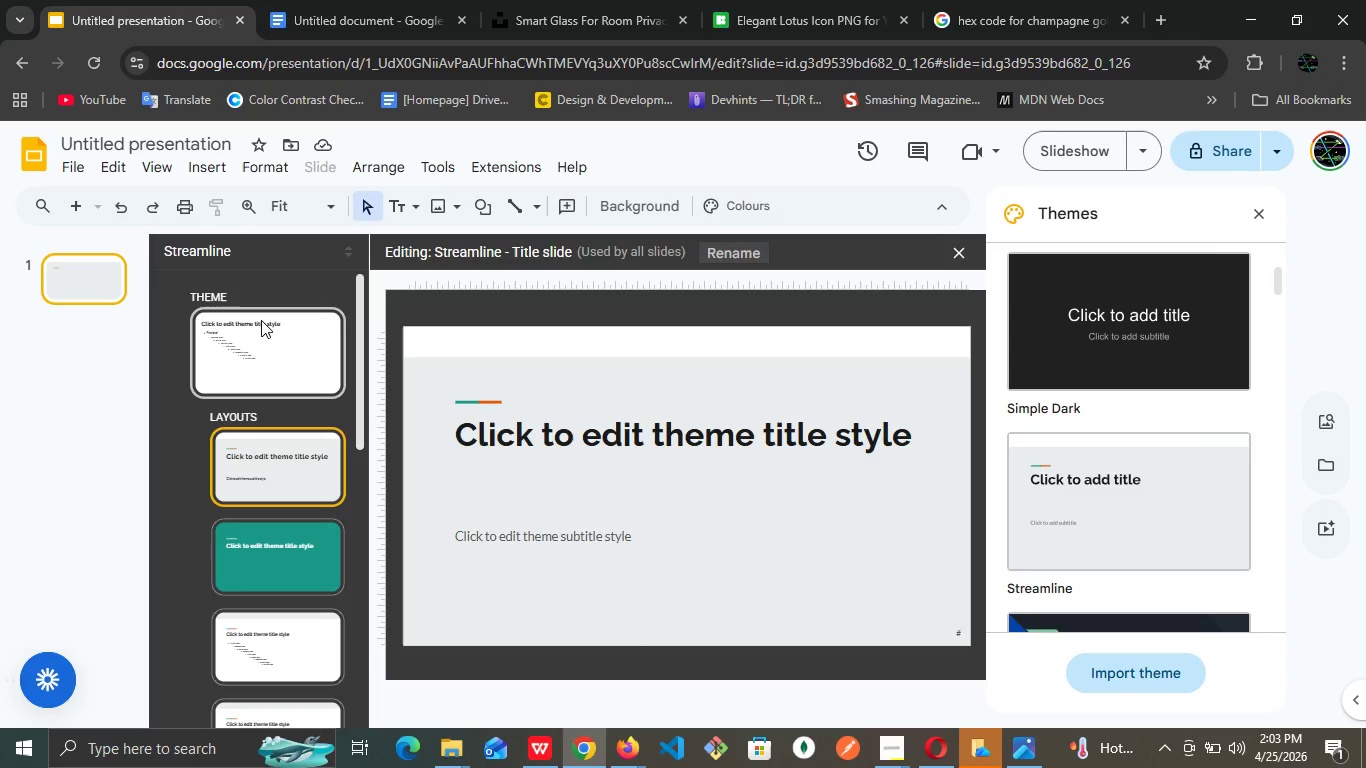 
mouse_move([459, 216])
 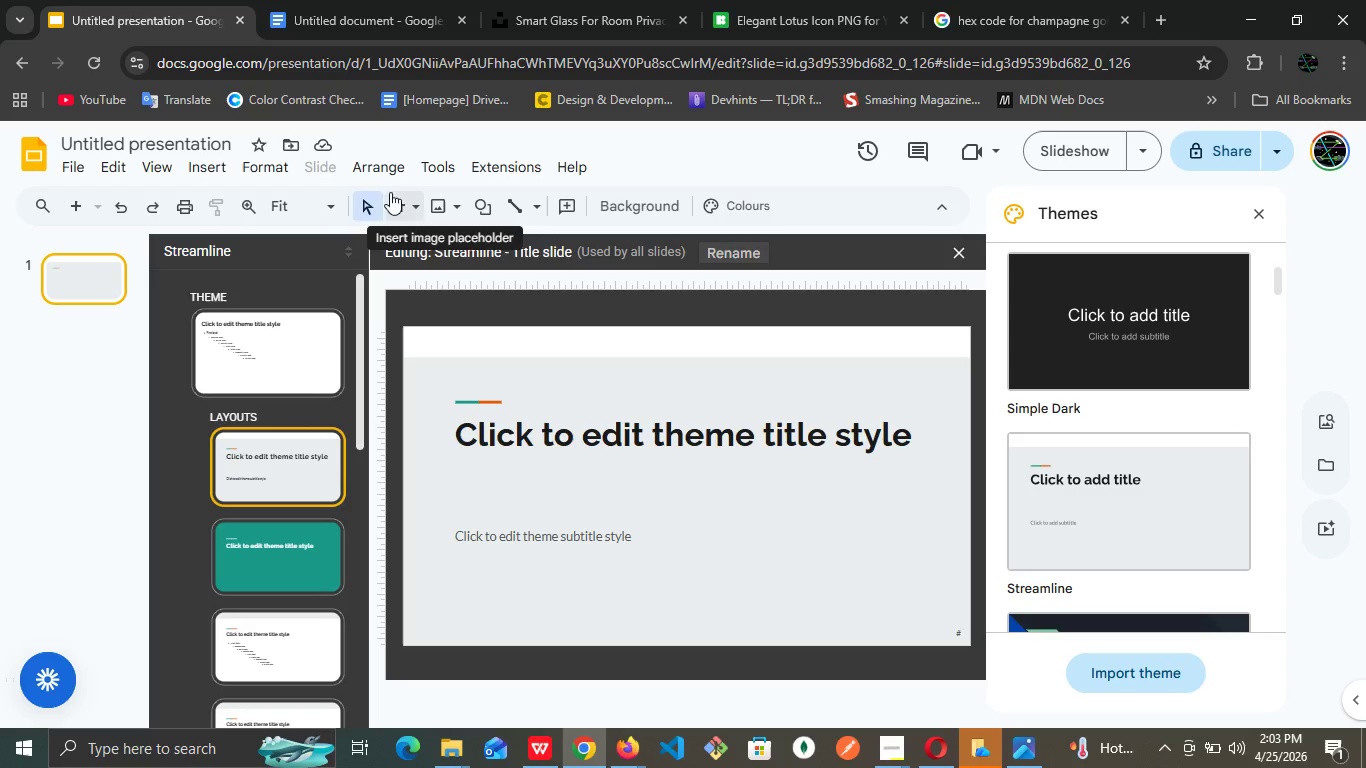 
wait(9.44)
 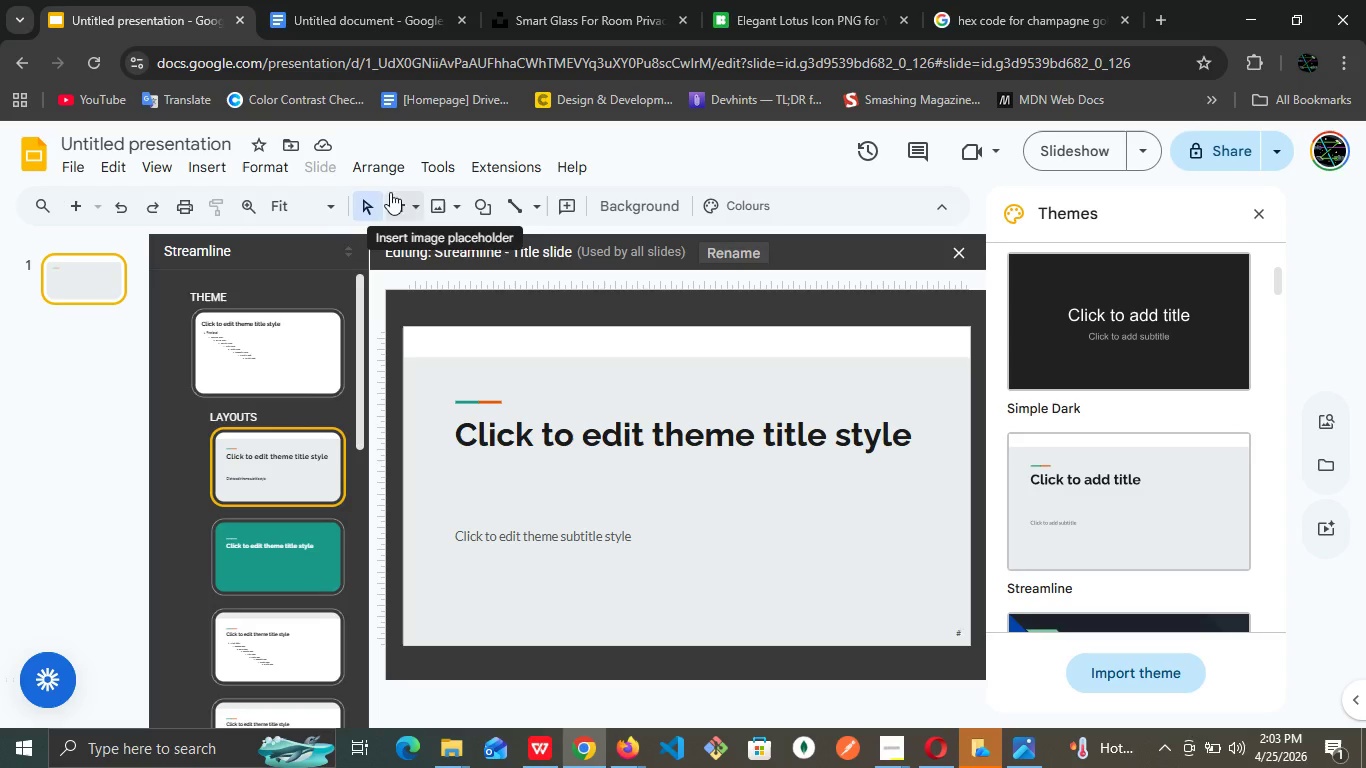 
left_click([765, 214])
 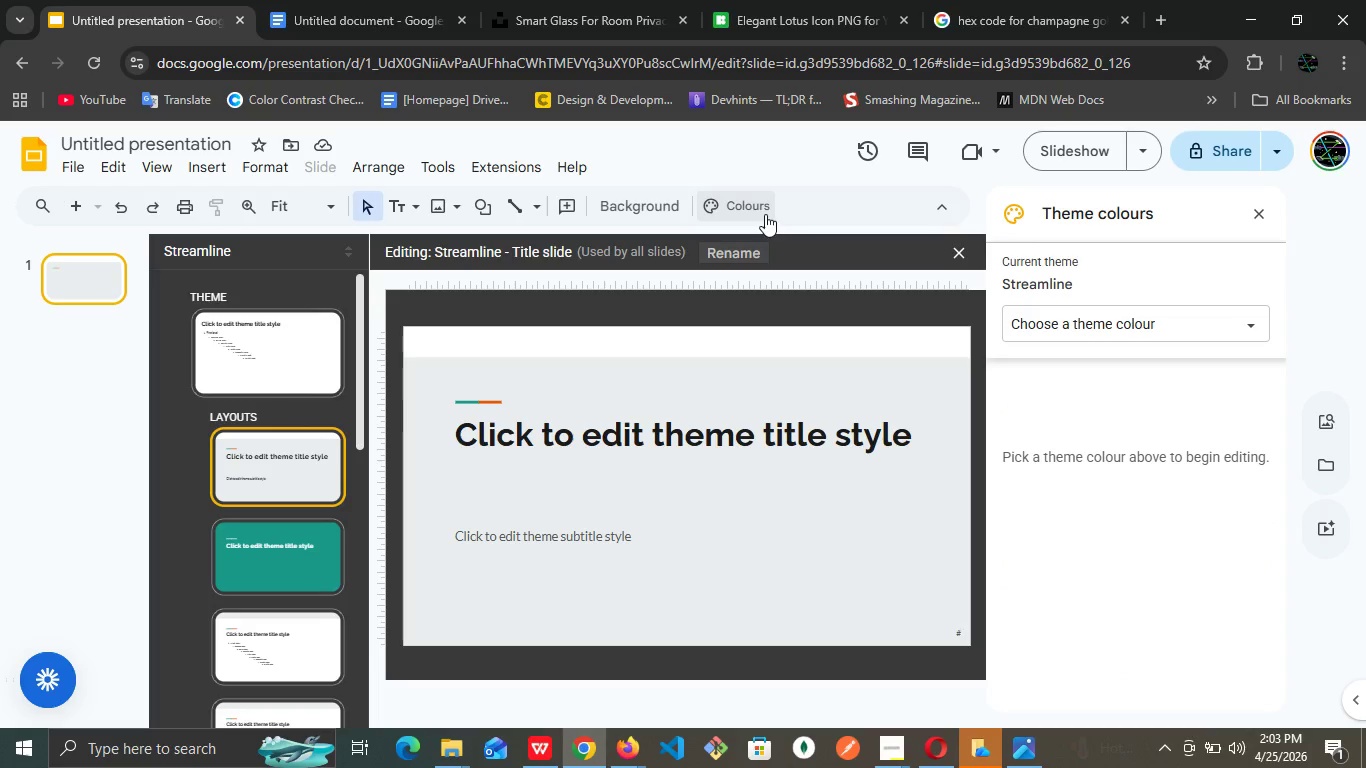 
left_click([736, 216])
 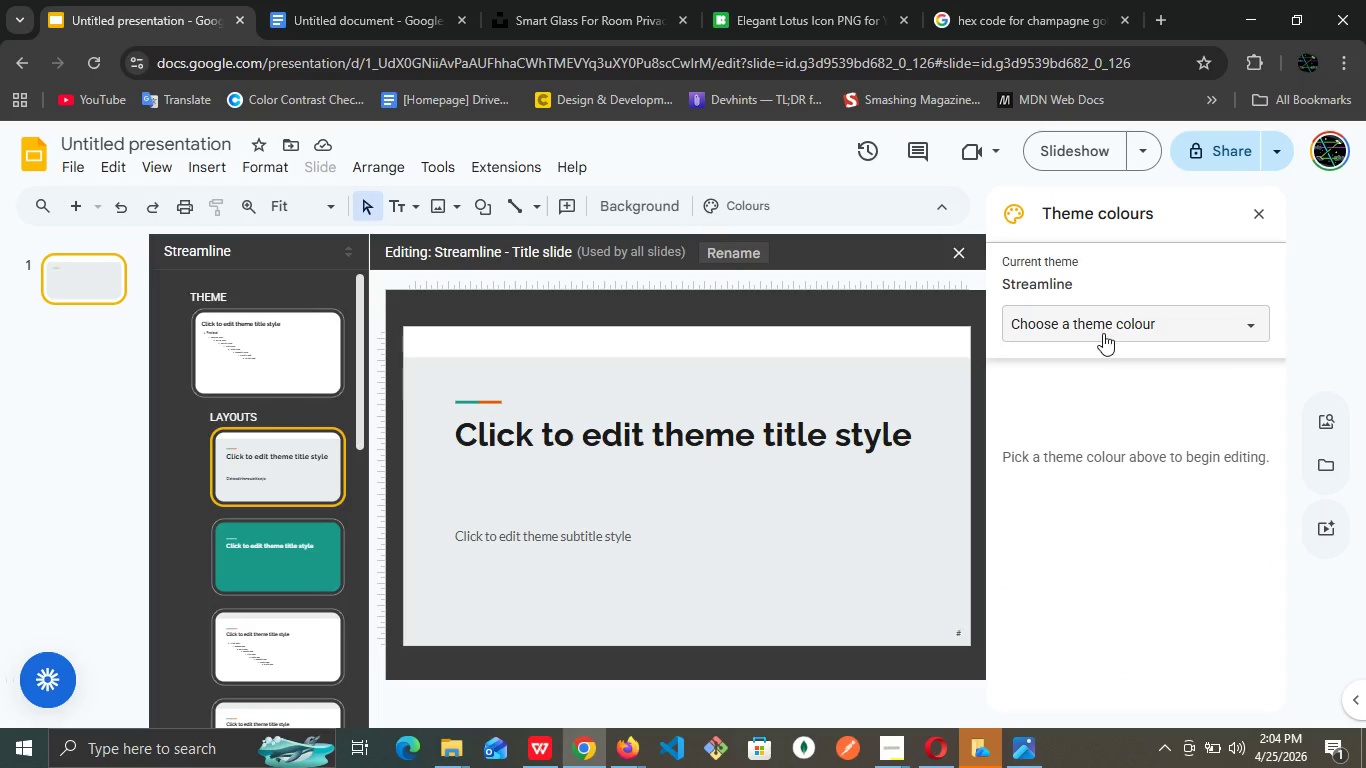 
left_click([1103, 333])
 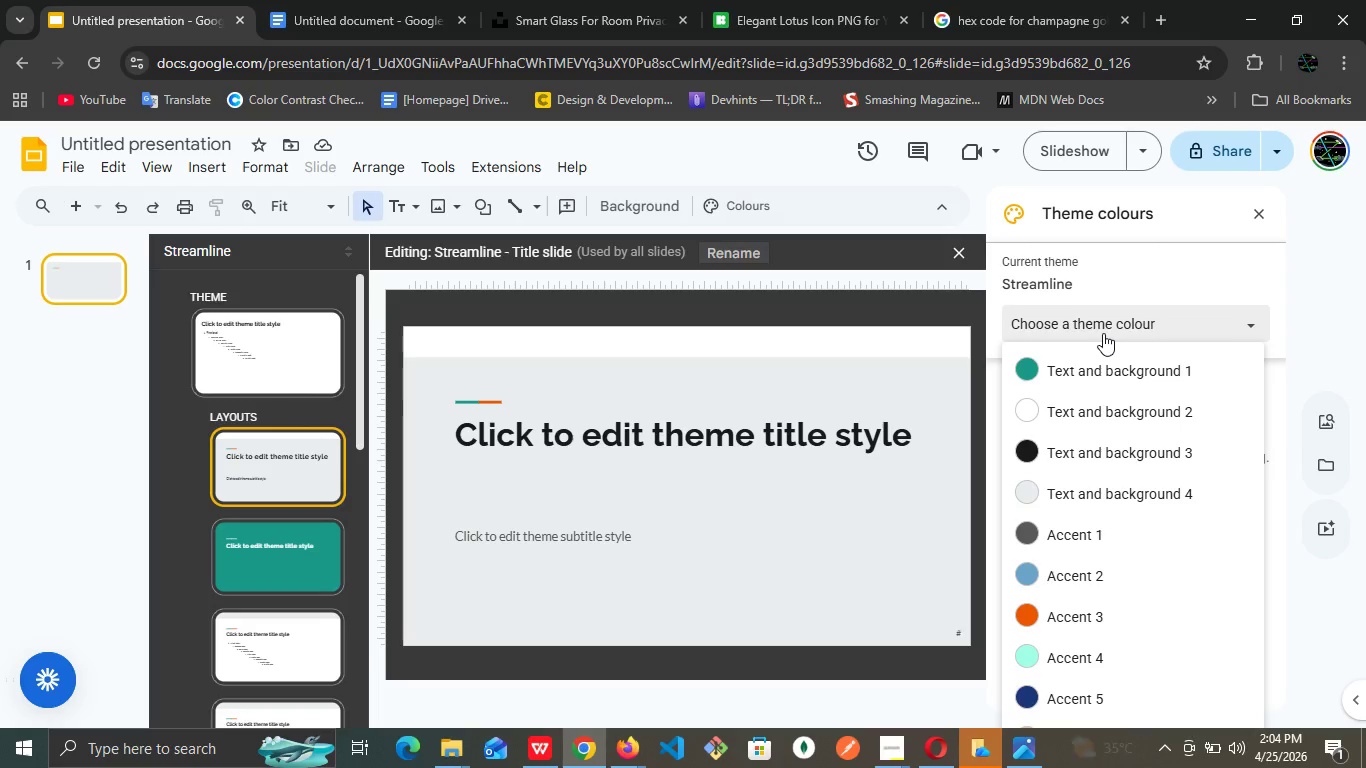 
left_click([1103, 333])
 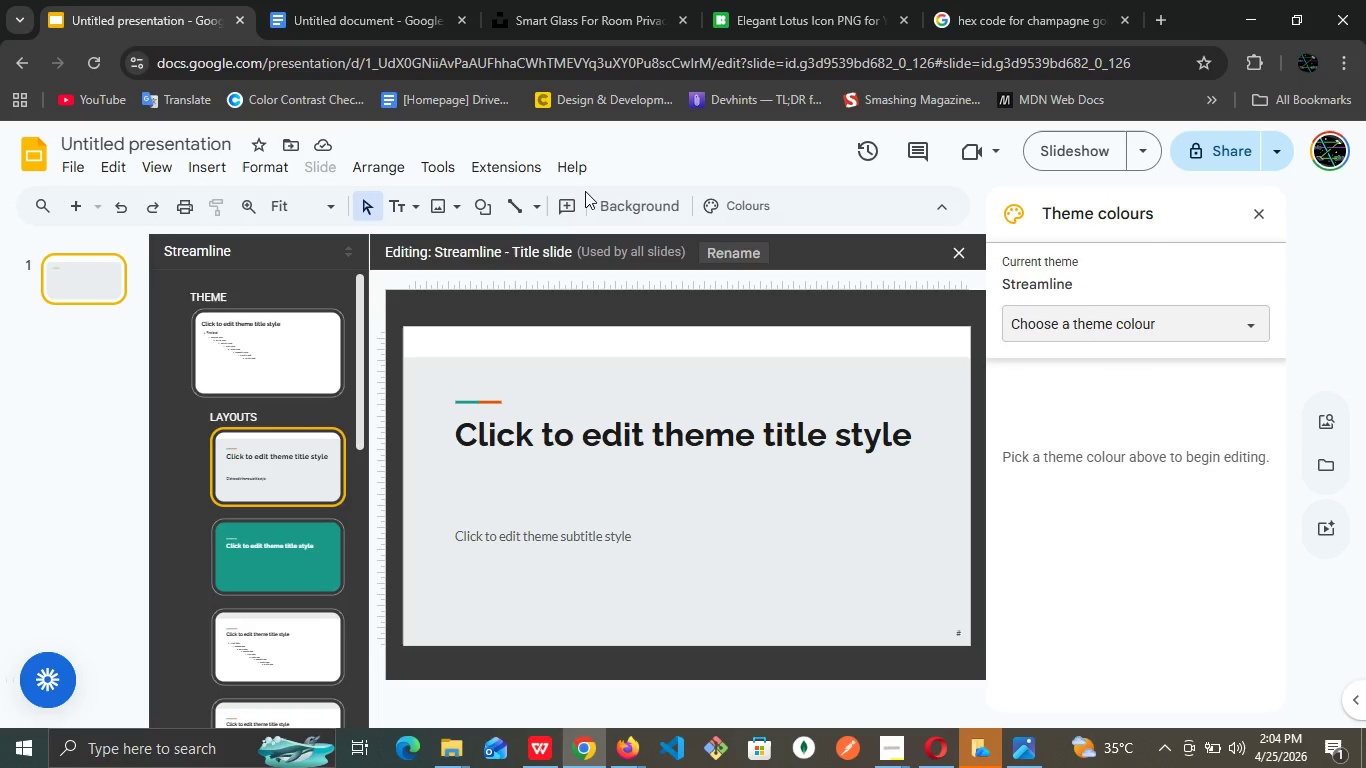 
mouse_move([548, 216])
 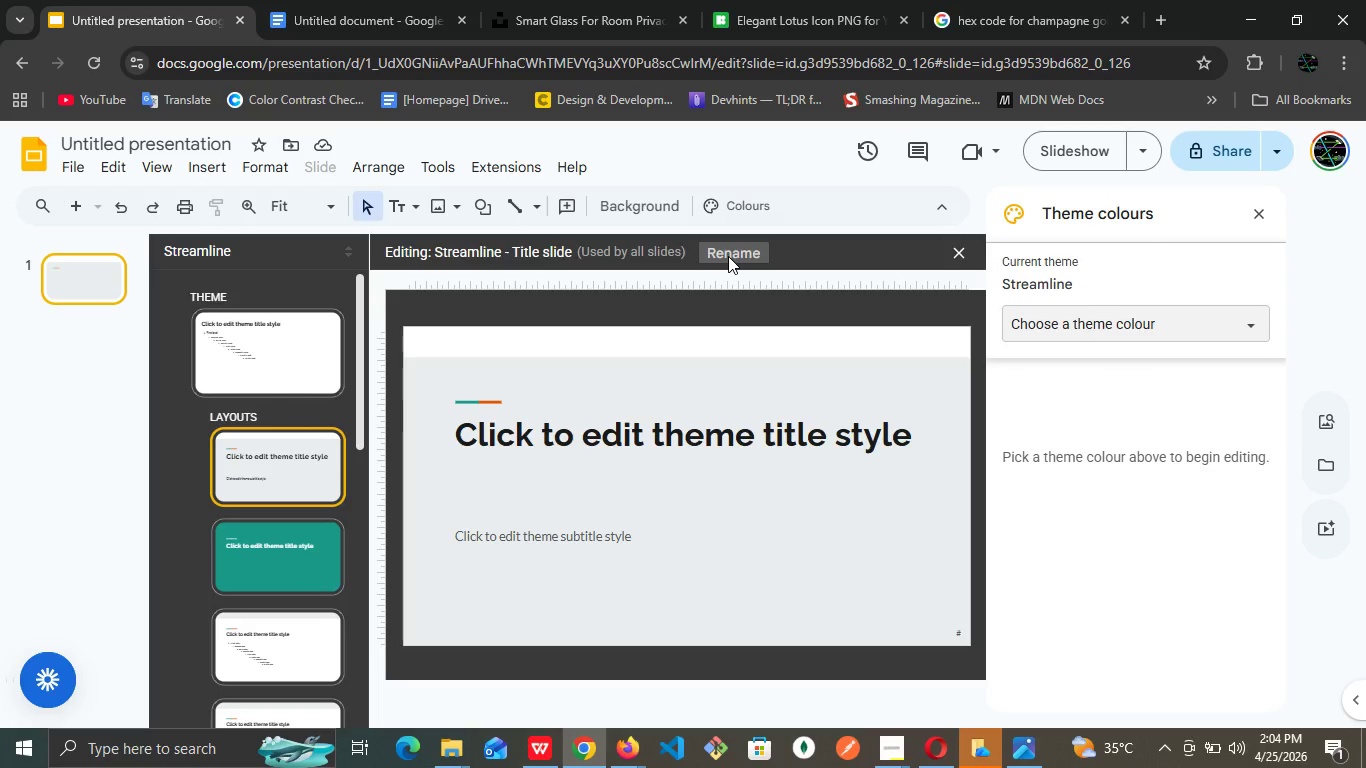 
wait(8.79)
 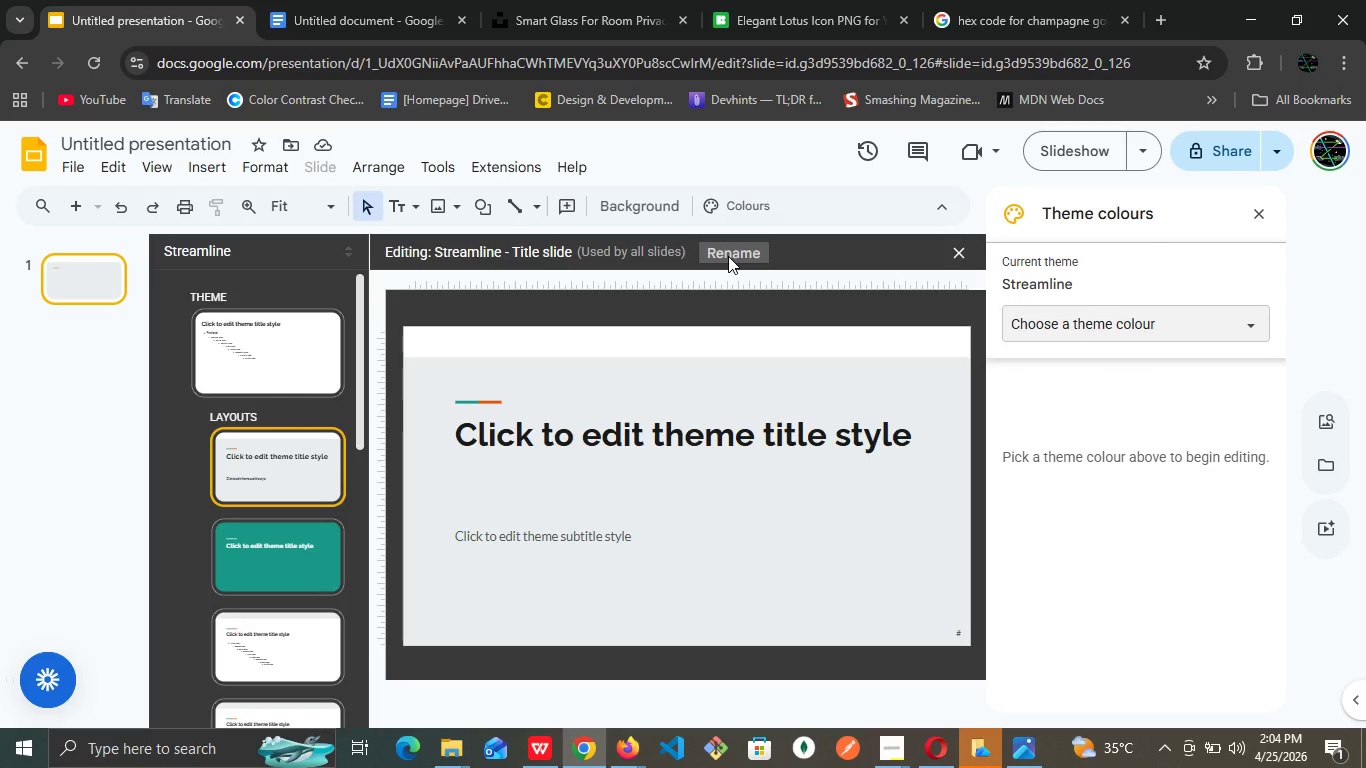 
mouse_move([701, 205])
 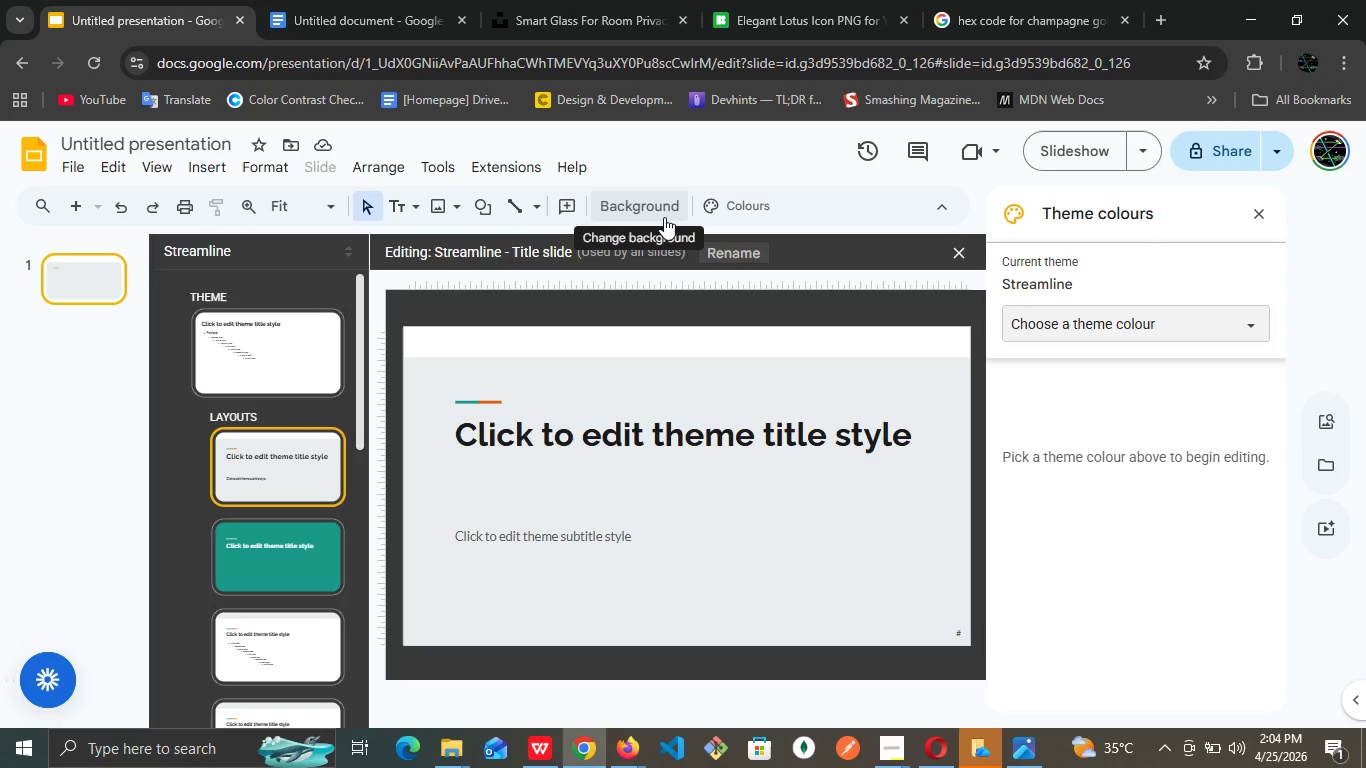 
left_click([664, 217])
 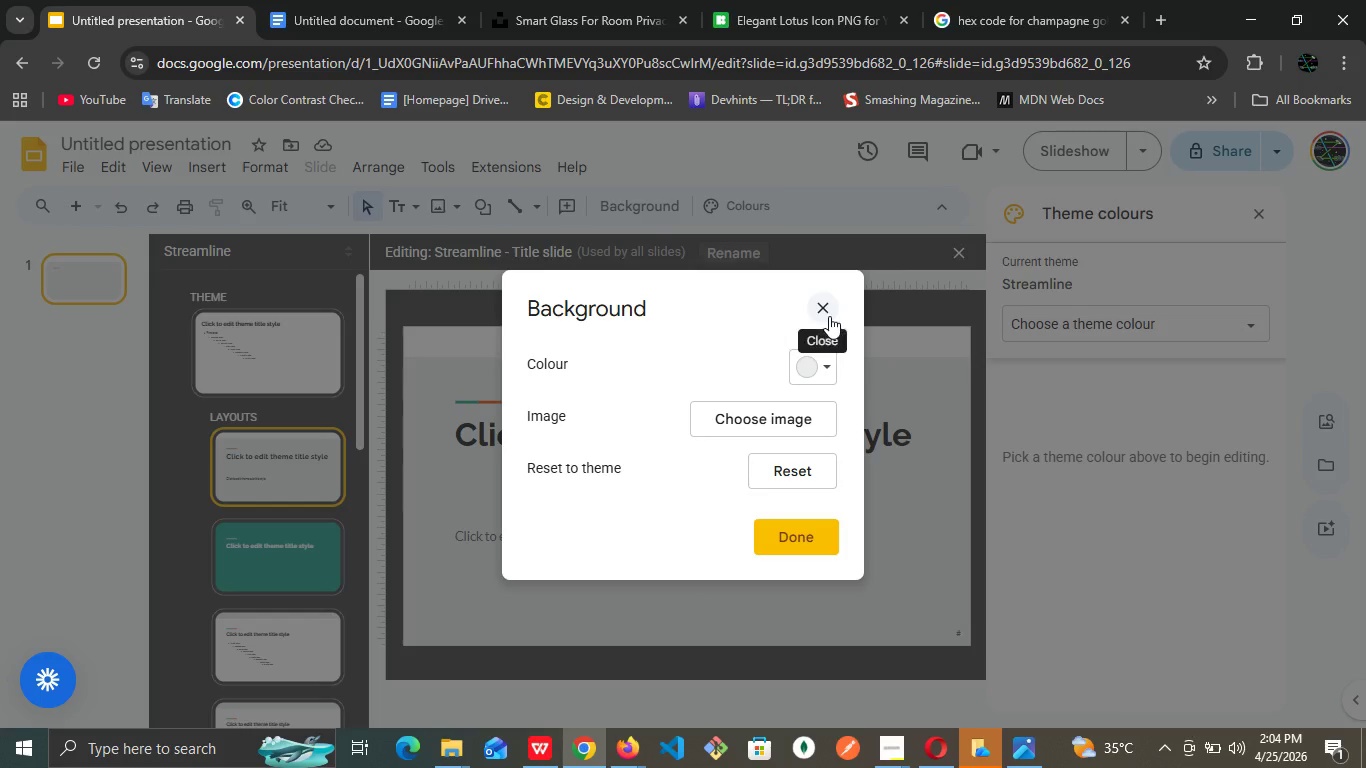 
left_click([829, 314])
 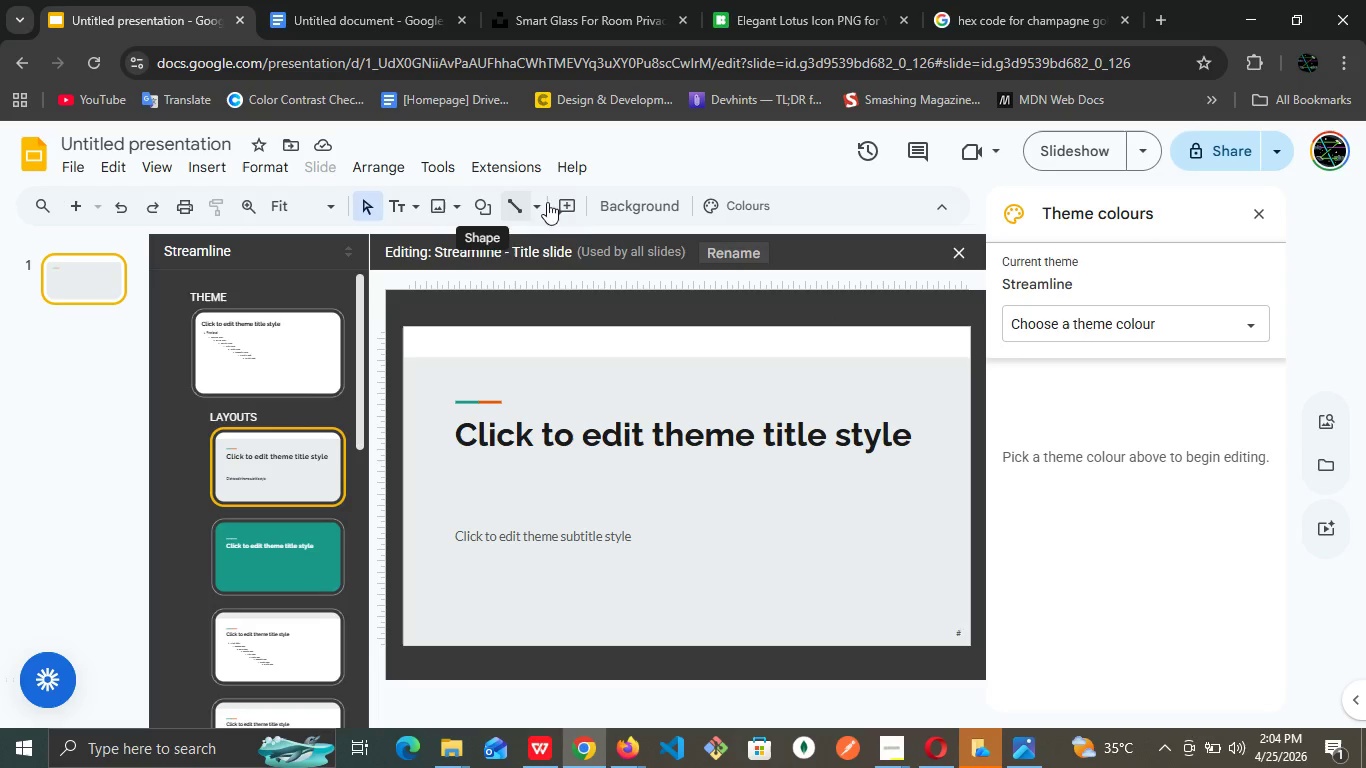 
wait(8.31)
 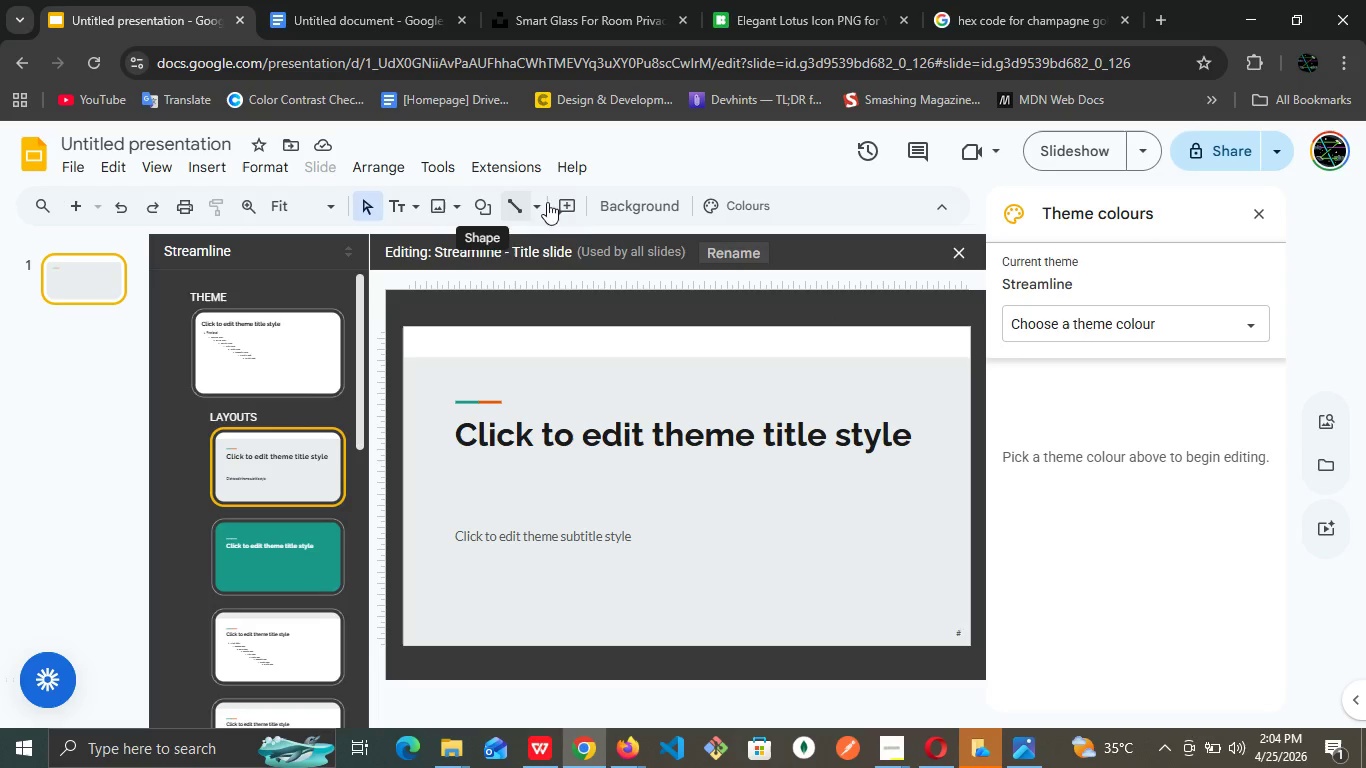 
left_click([491, 411])
 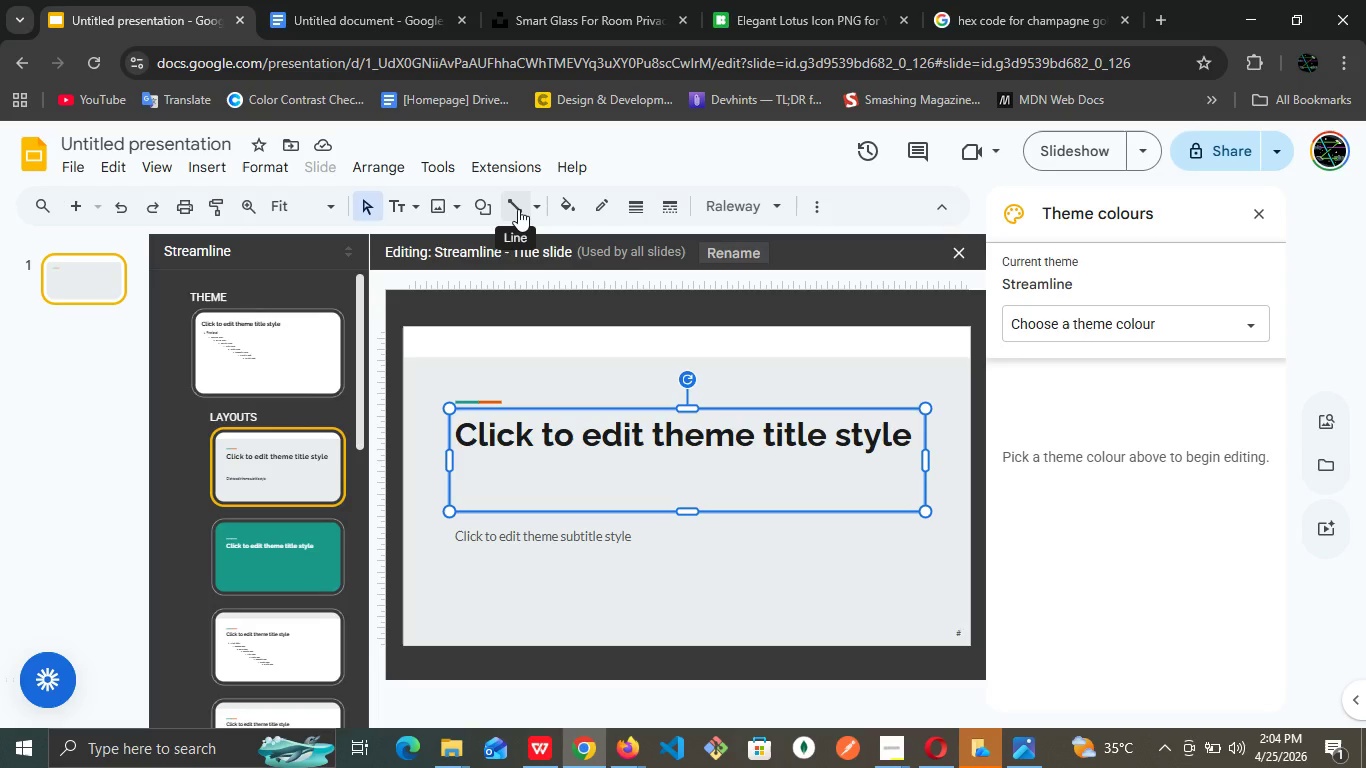 
wait(9.84)
 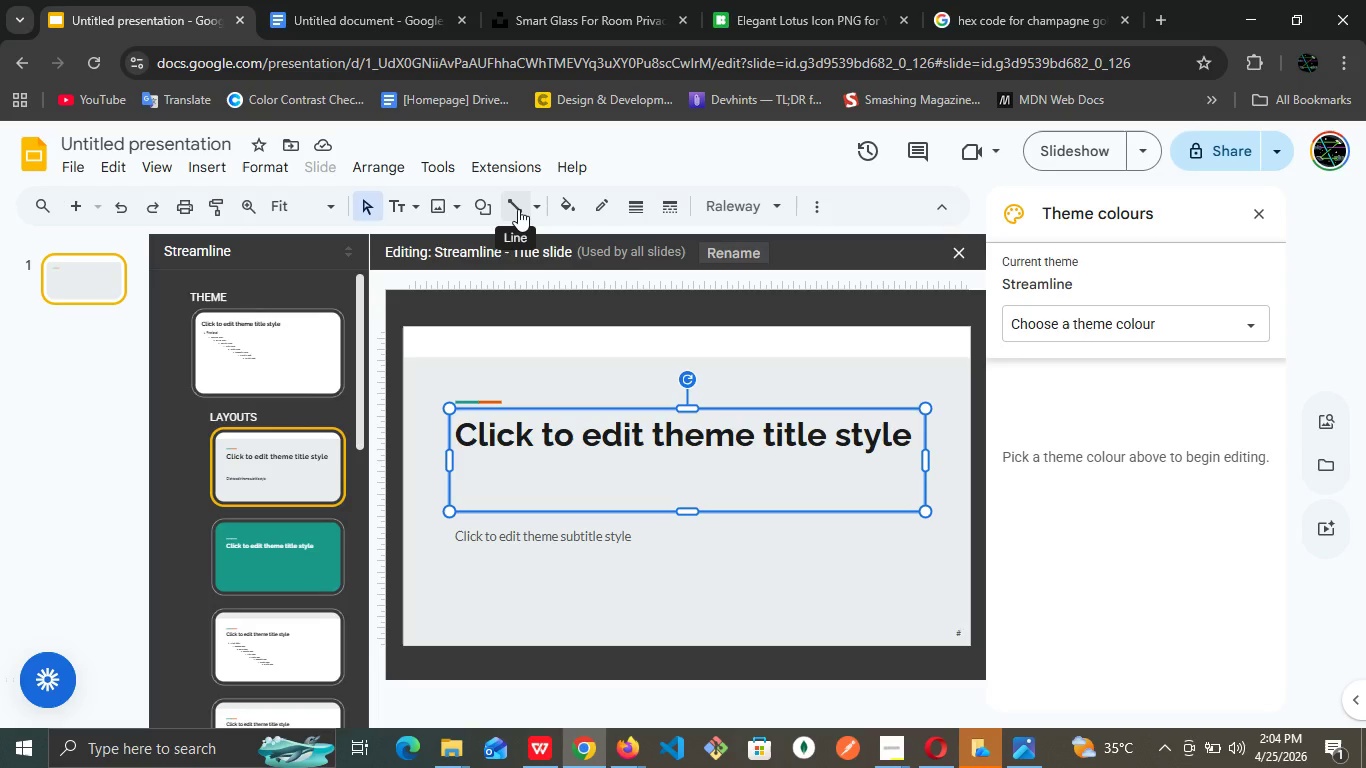 
mouse_move([151, 0])
 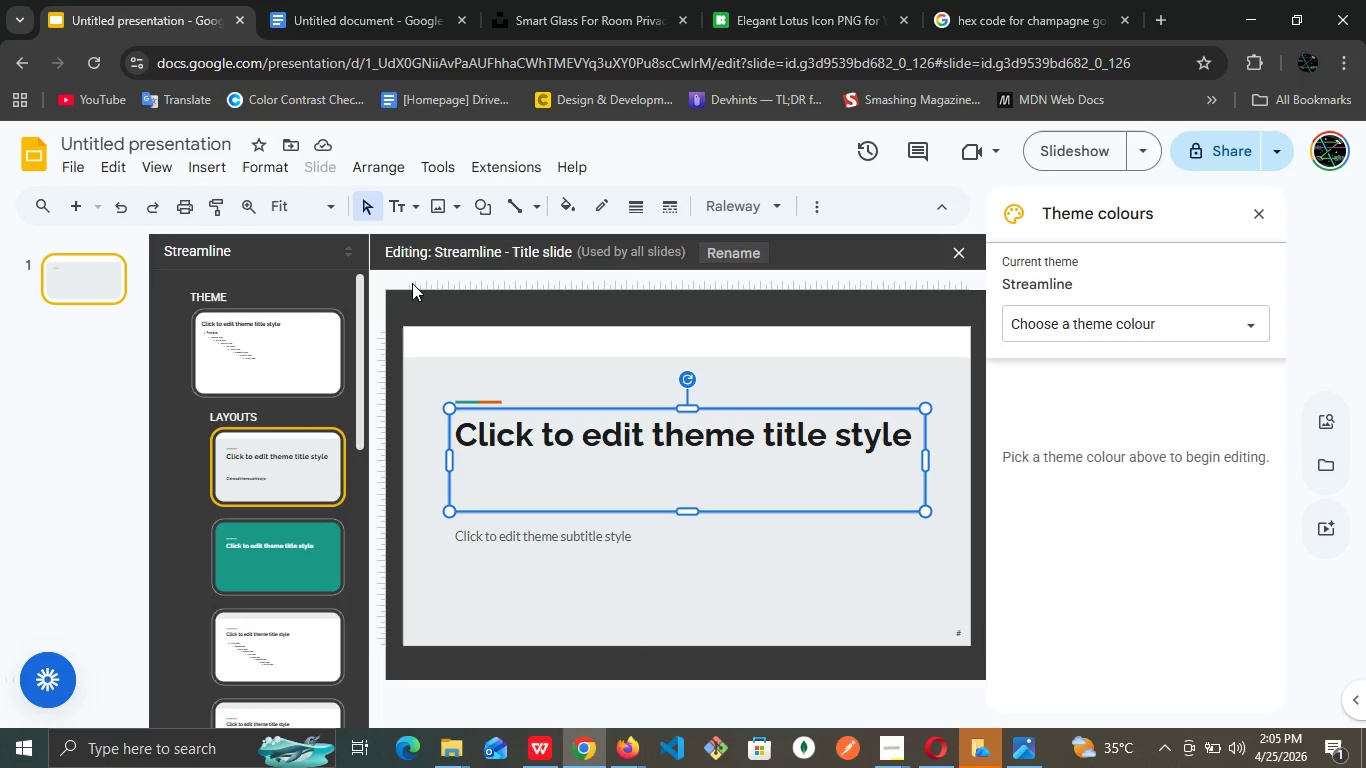 
wait(41.35)
 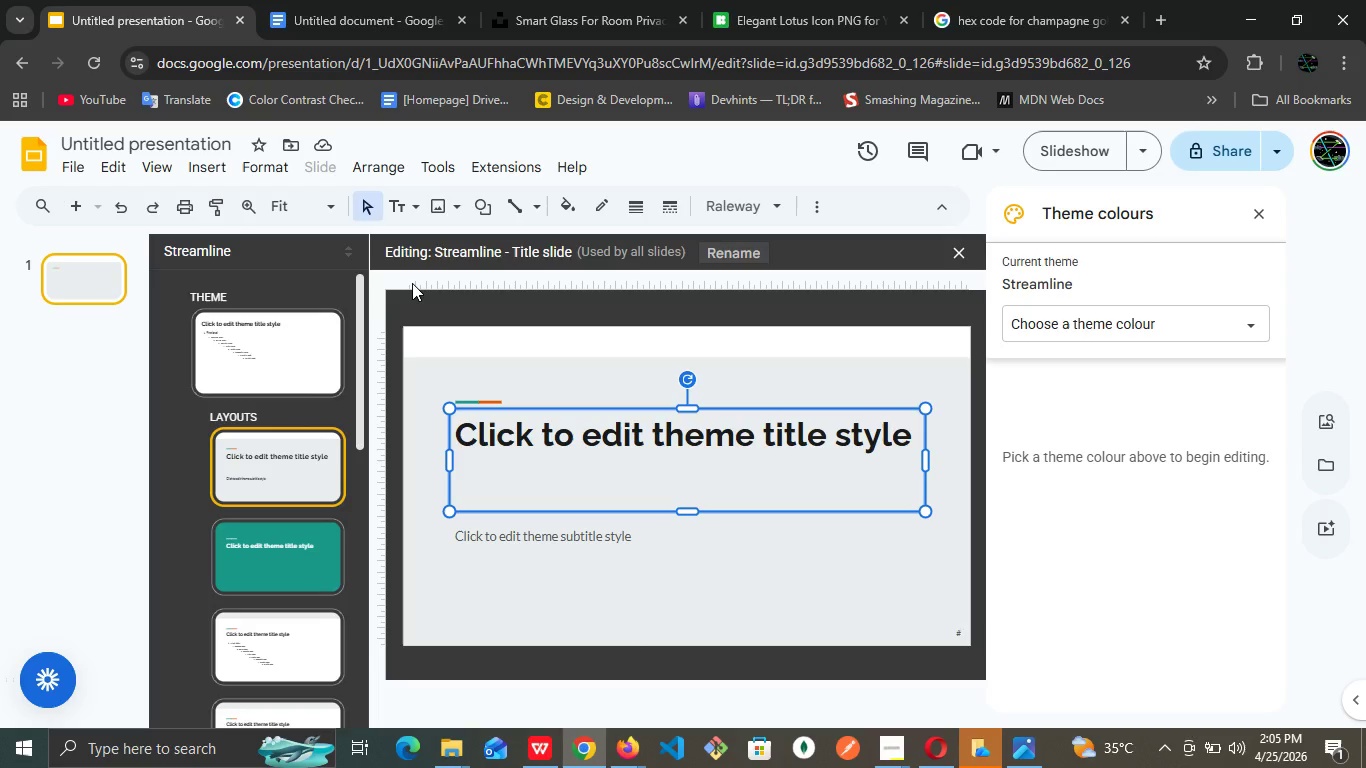 
left_click([407, 5])
 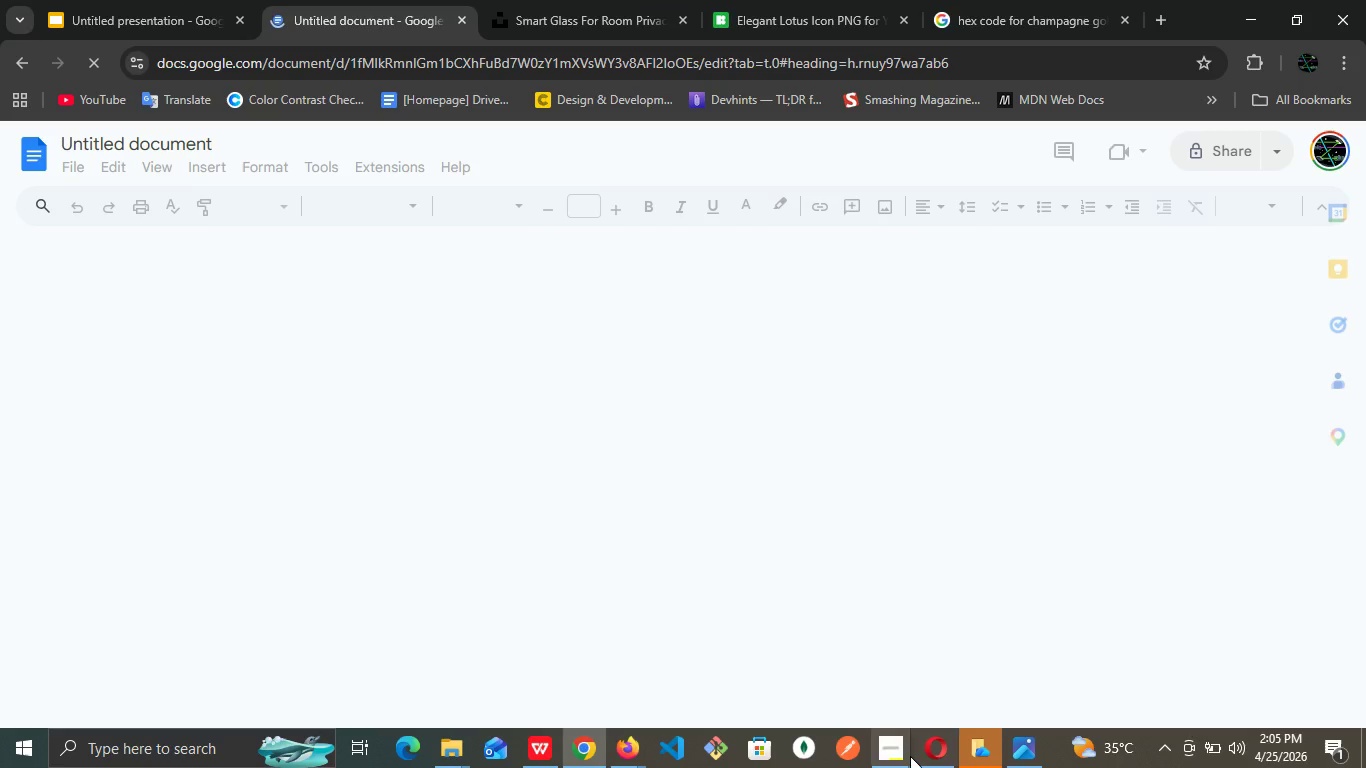 
left_click([883, 765])